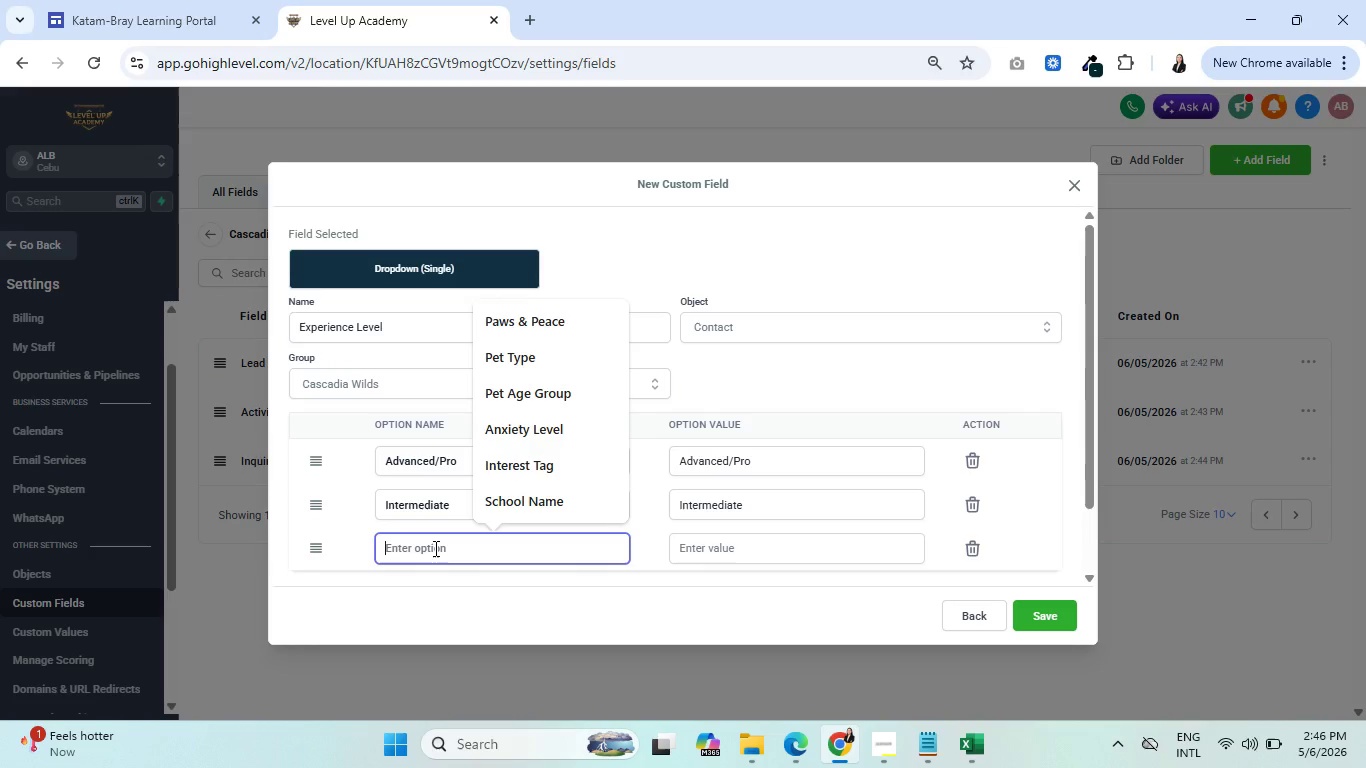 
key(Control+V)
 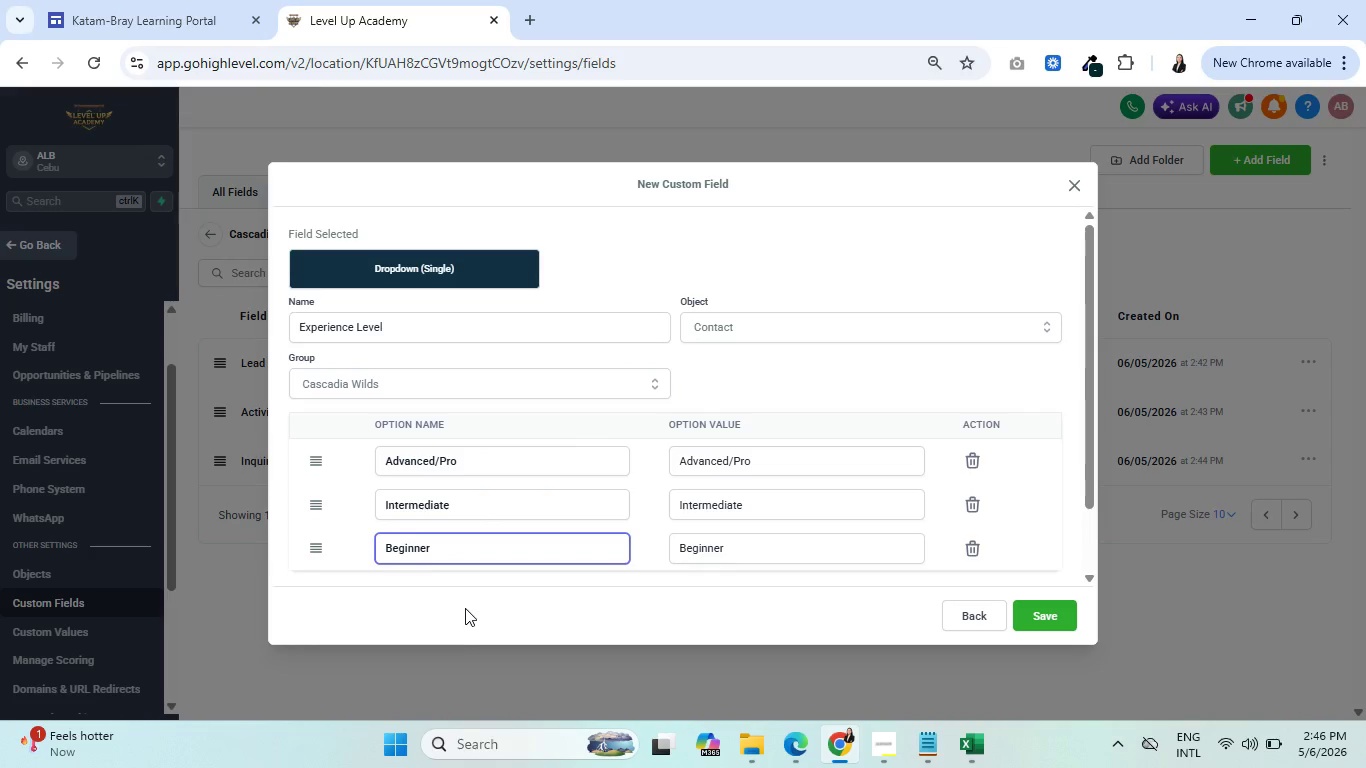 
left_click([465, 607])
 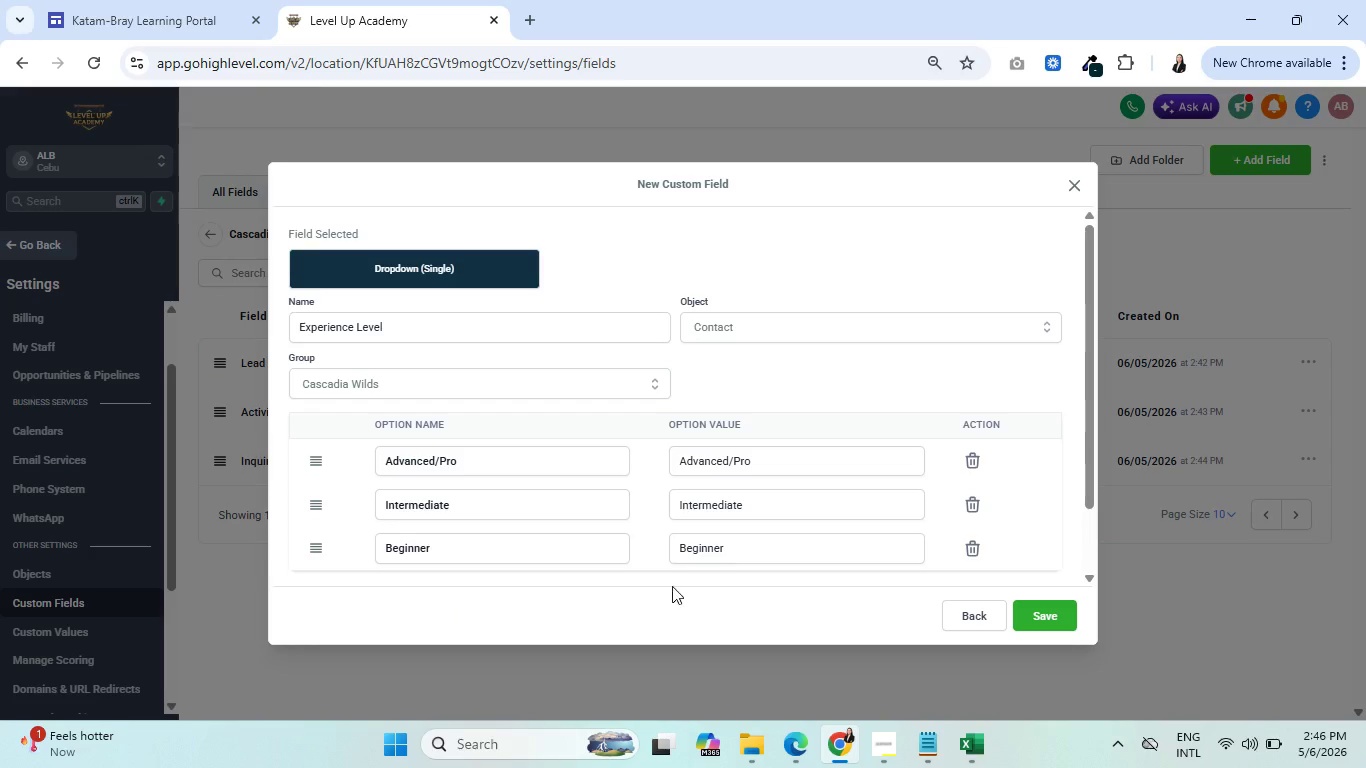 
left_click([1054, 623])
 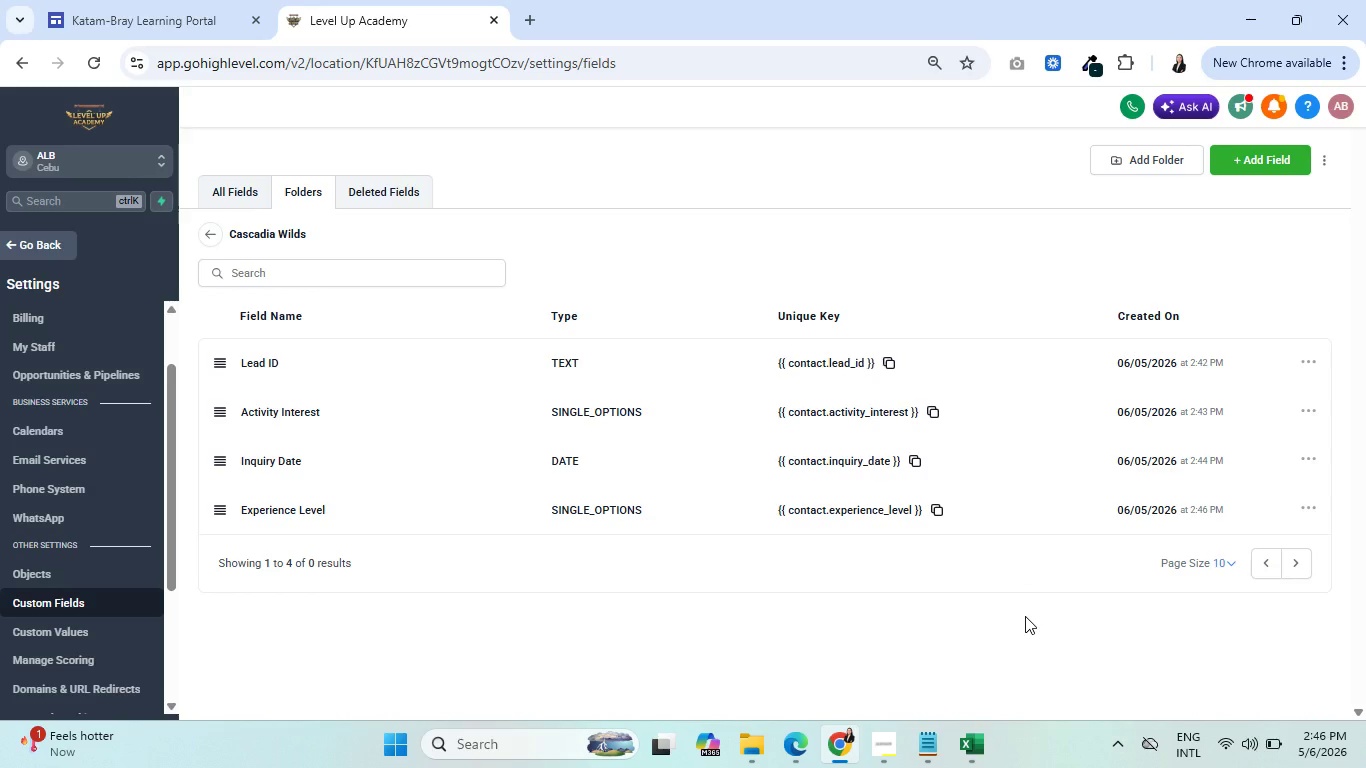 
wait(18.14)
 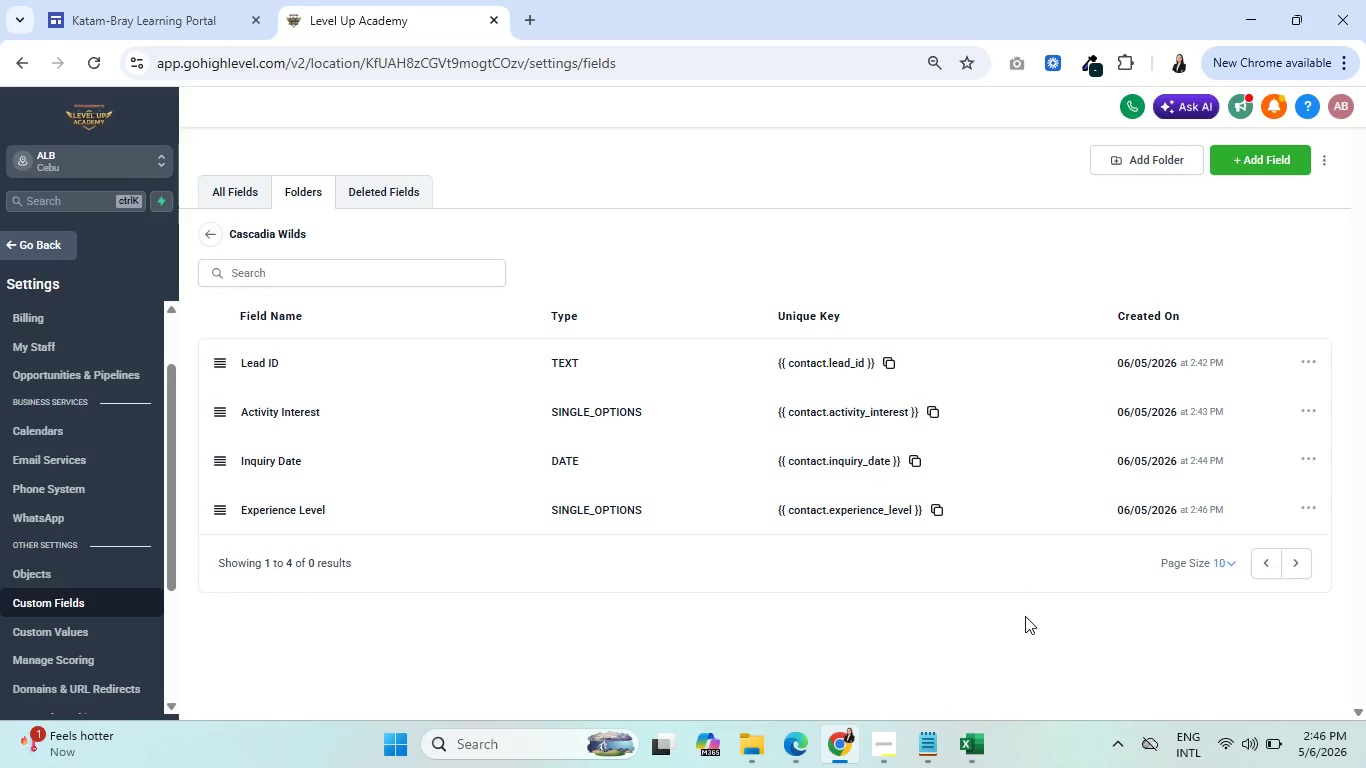 
left_click([977, 745])
 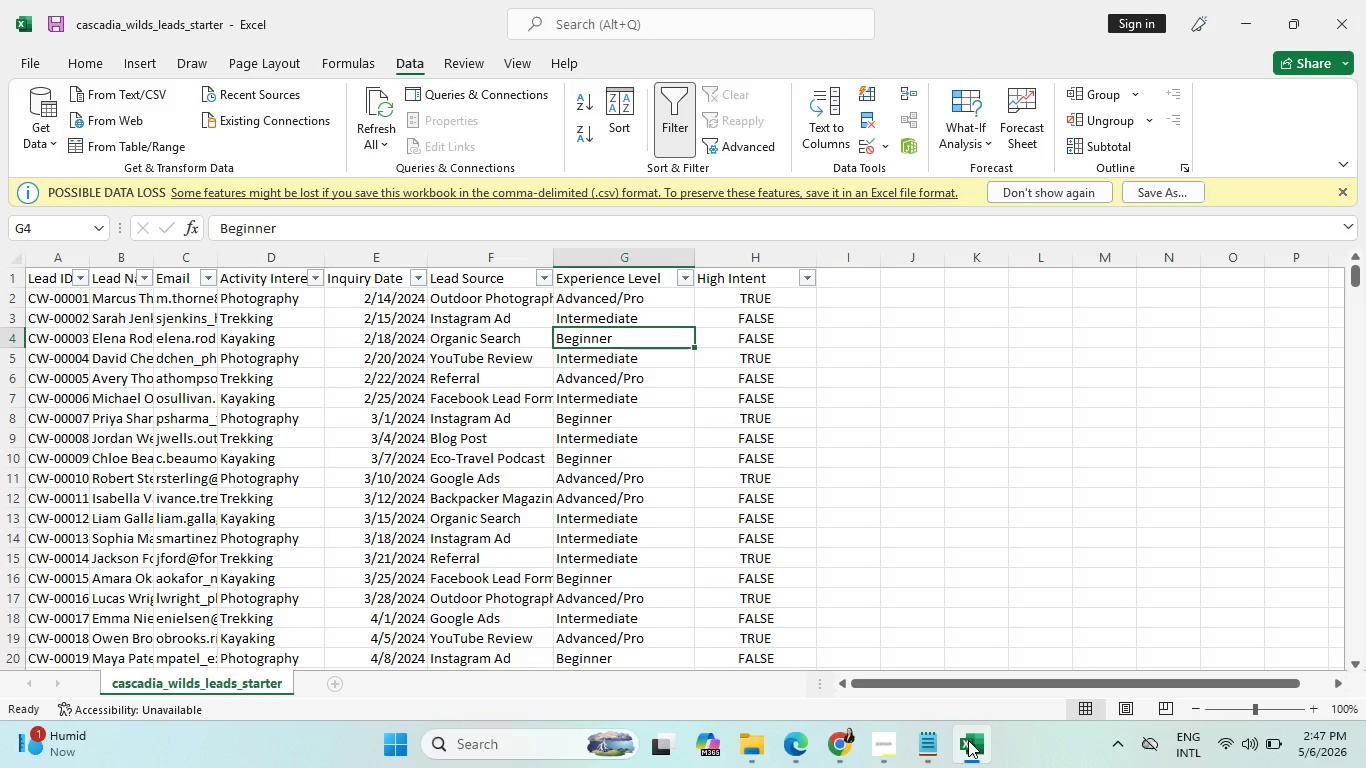 
wait(24.31)
 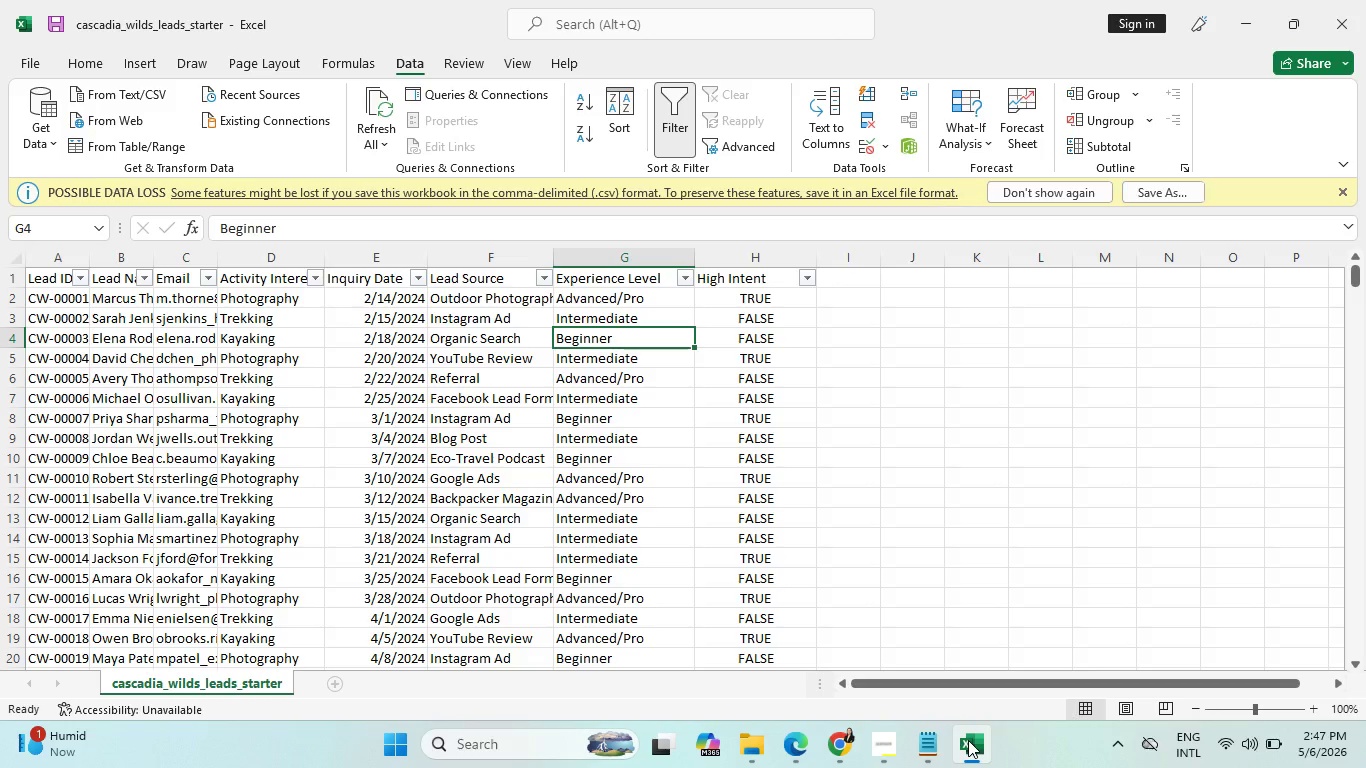 
left_click([751, 280])
 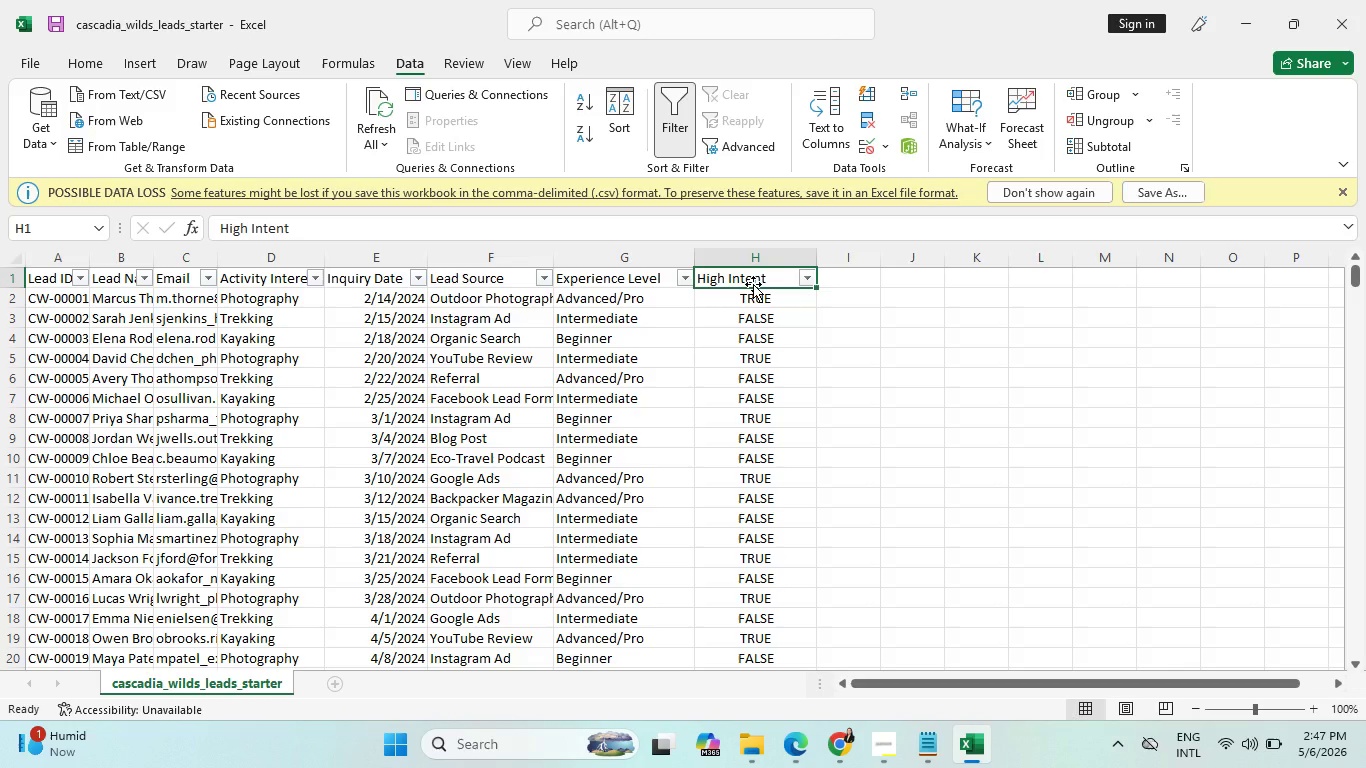 
wait(6.36)
 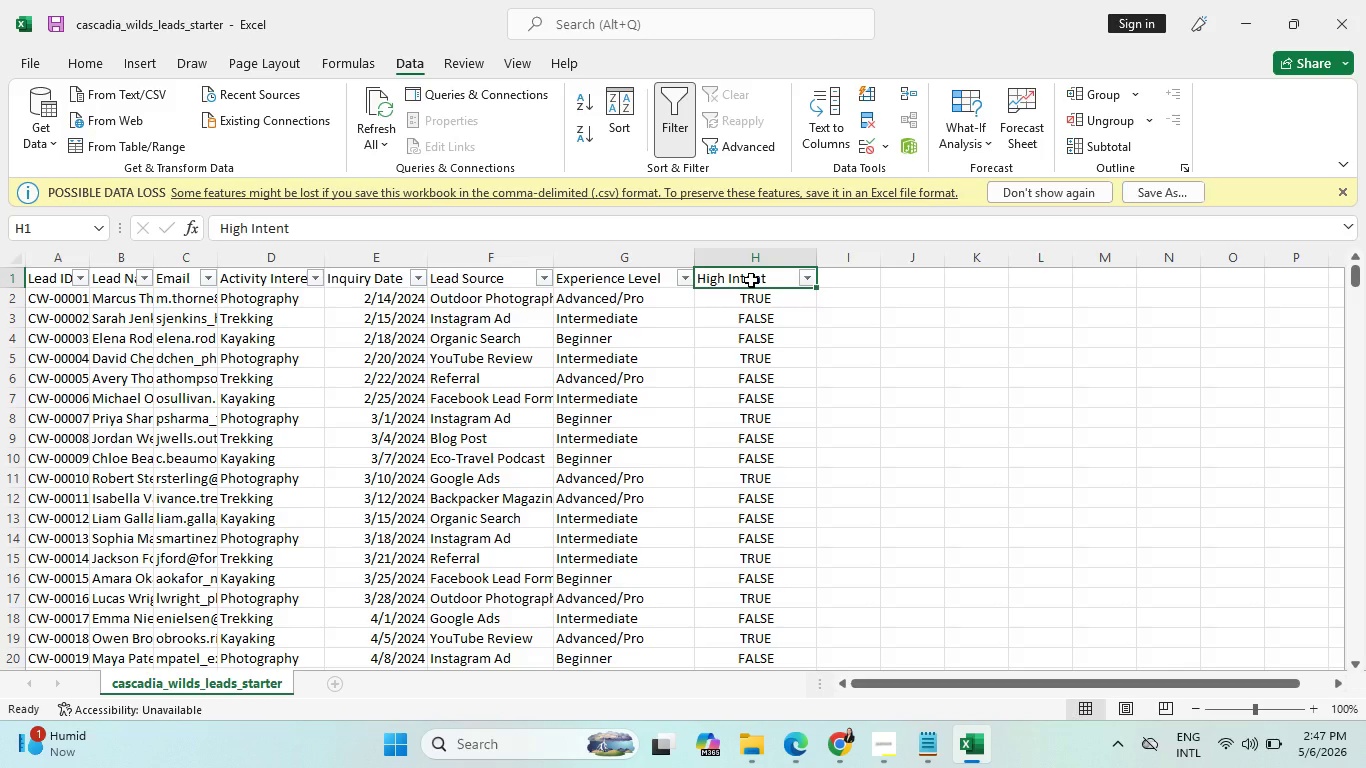 
left_click([832, 747])
 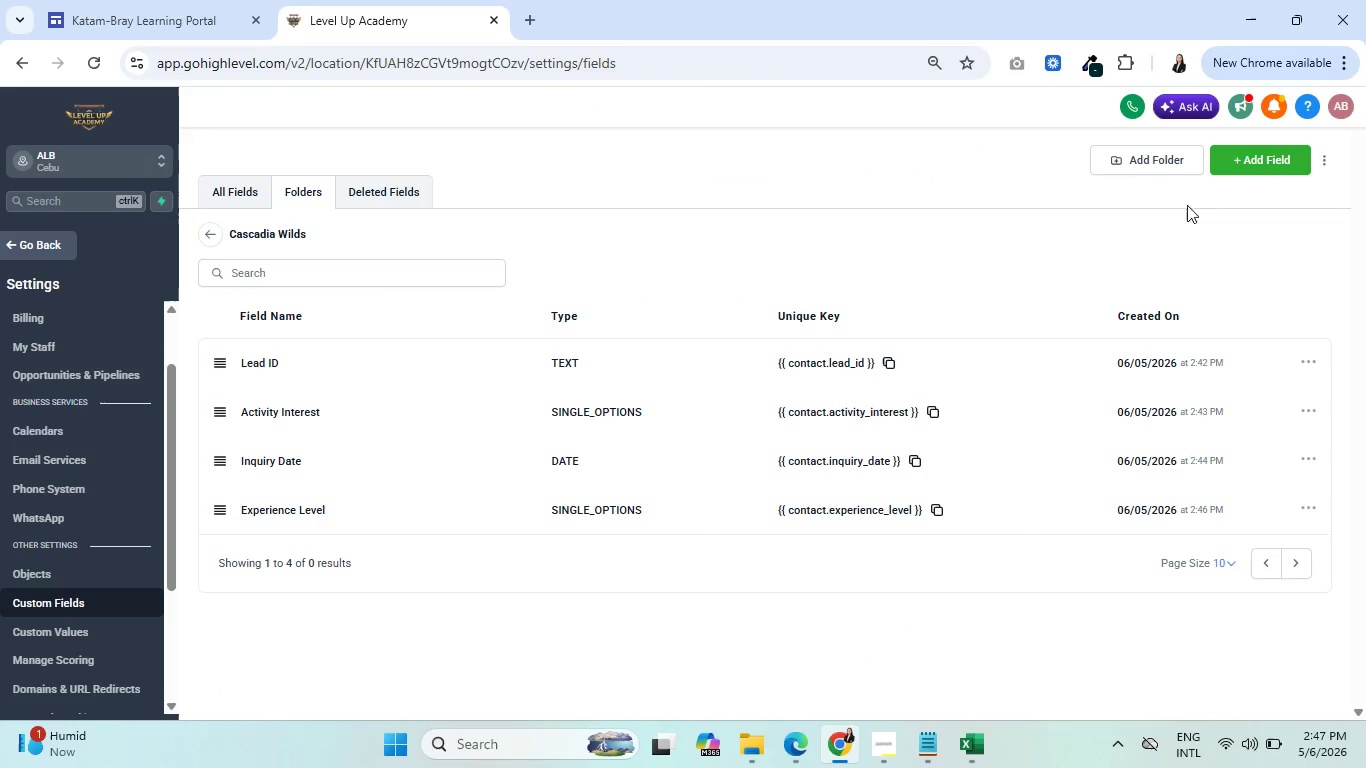 
left_click([1263, 159])
 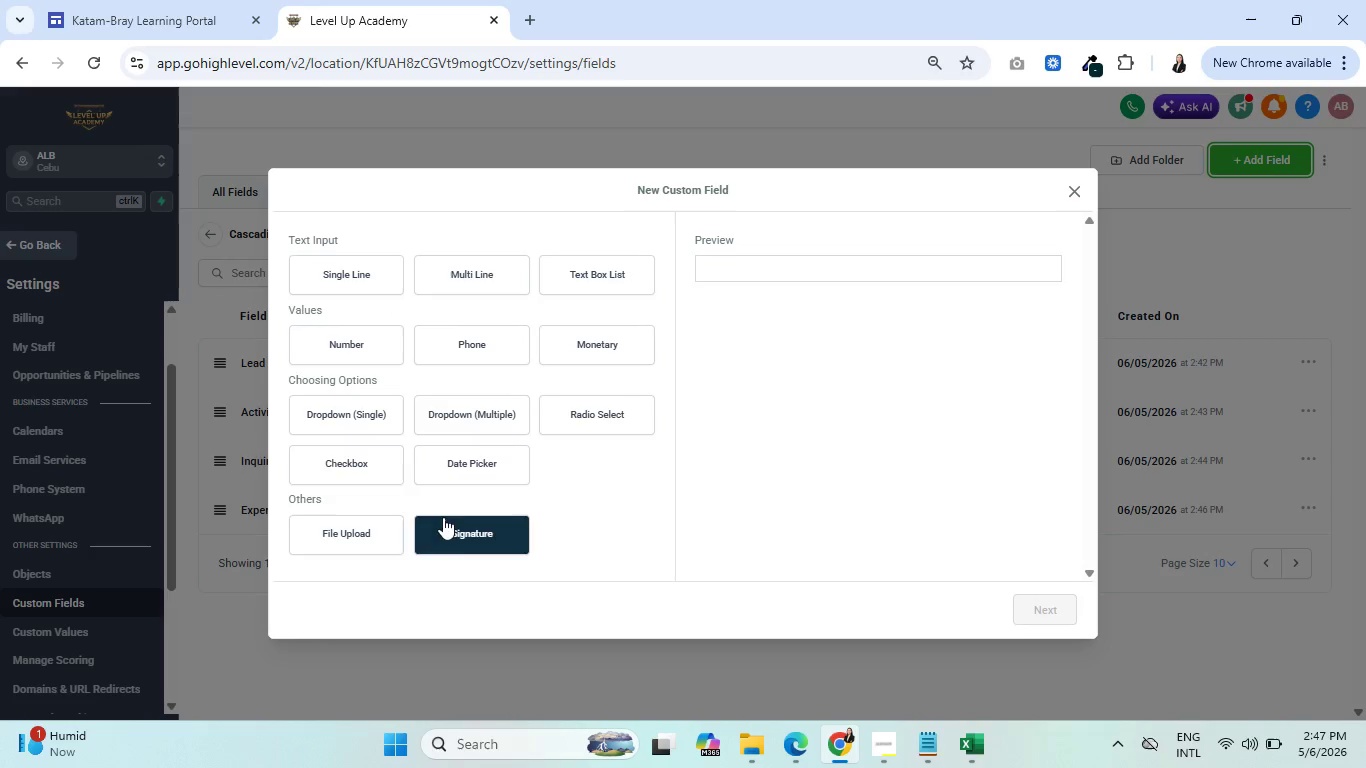 
left_click([373, 458])
 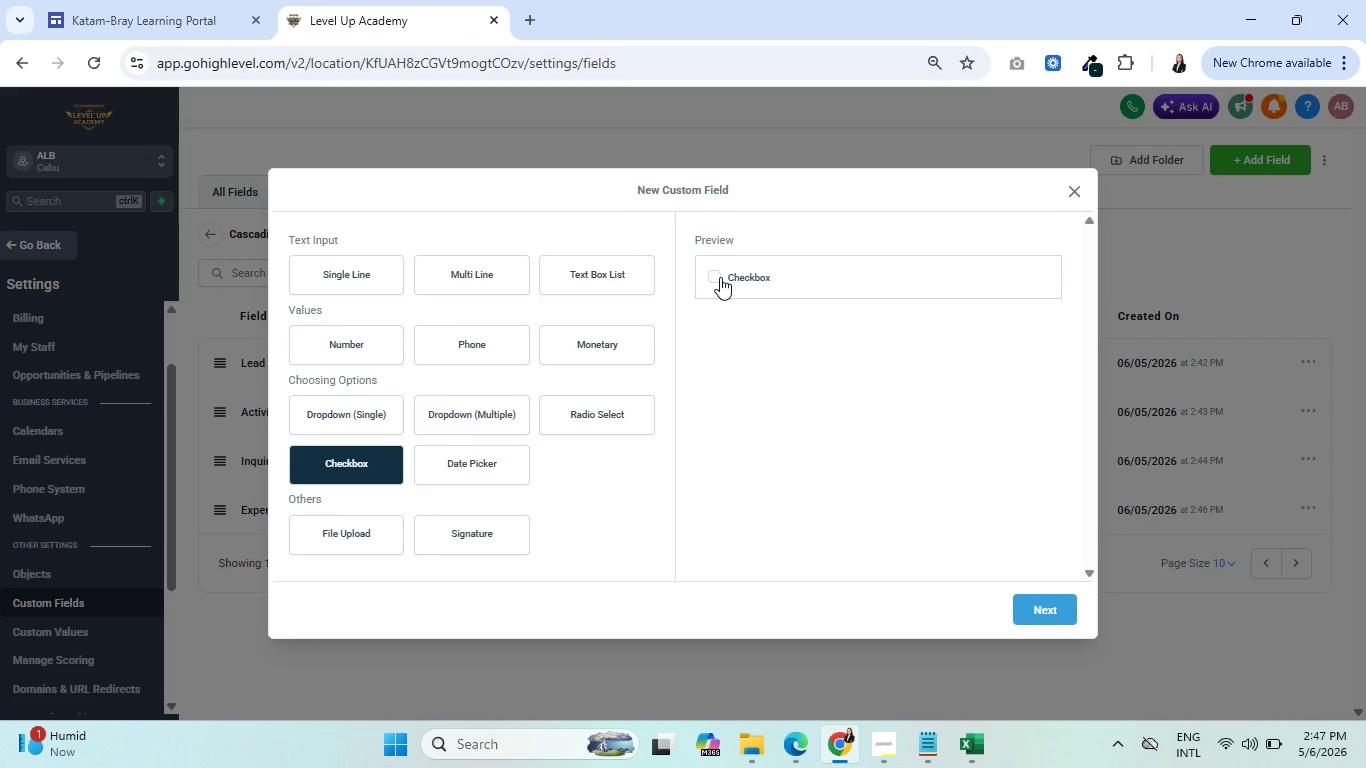 
double_click([714, 275])
 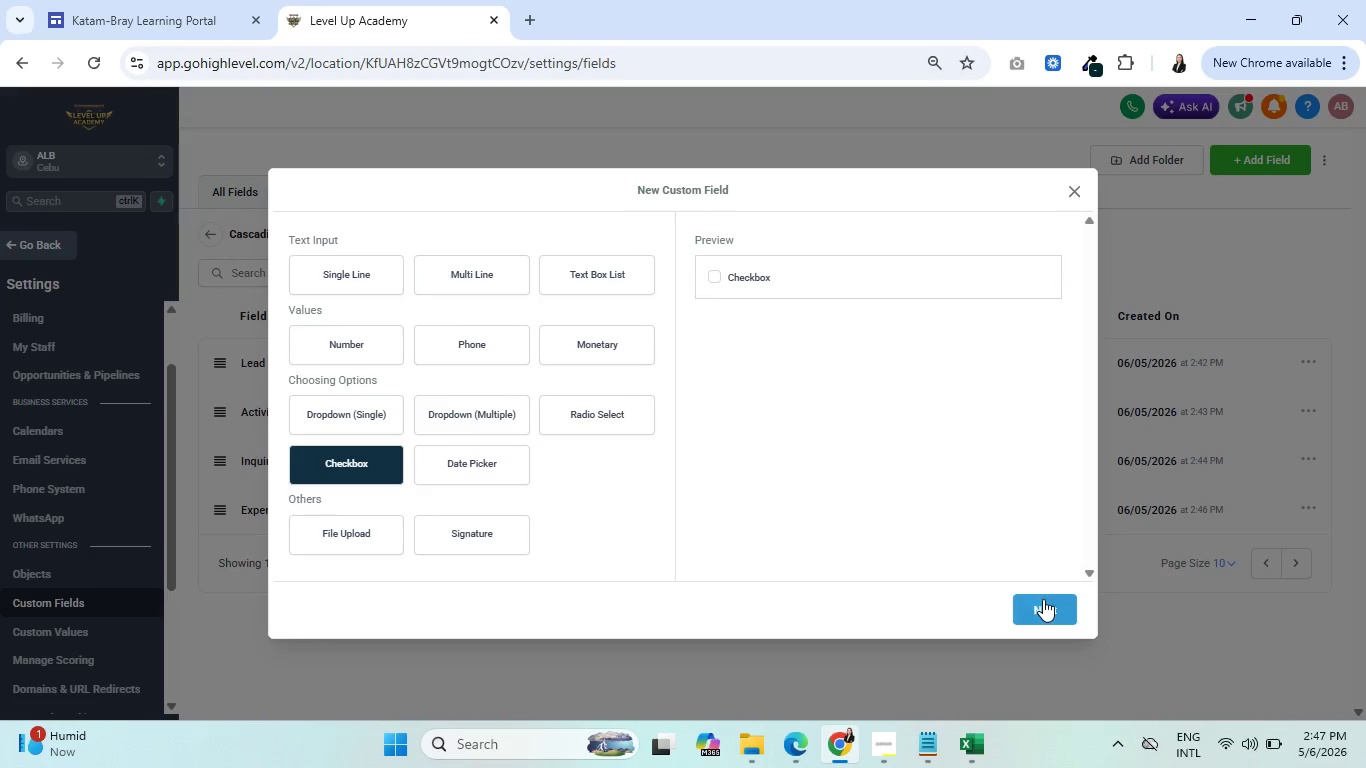 
left_click([1044, 605])
 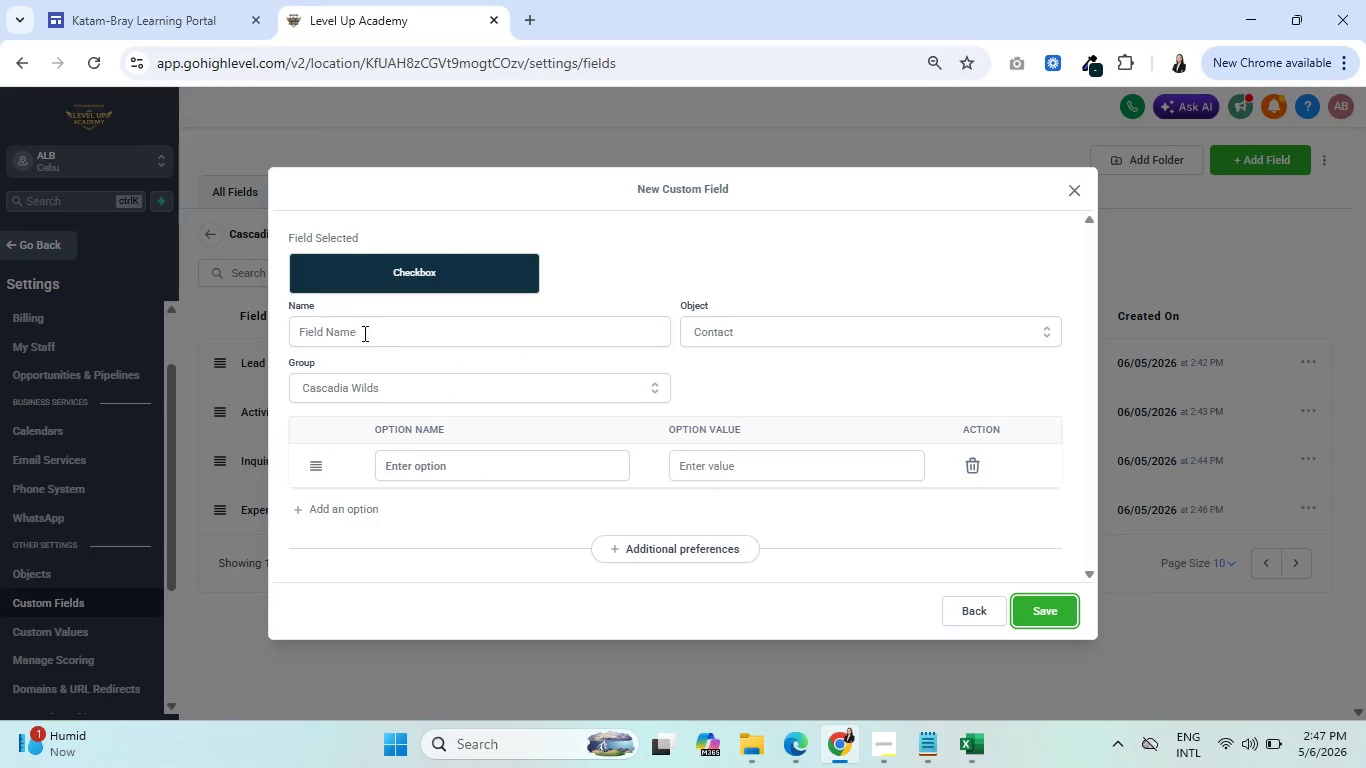 
left_click([366, 334])
 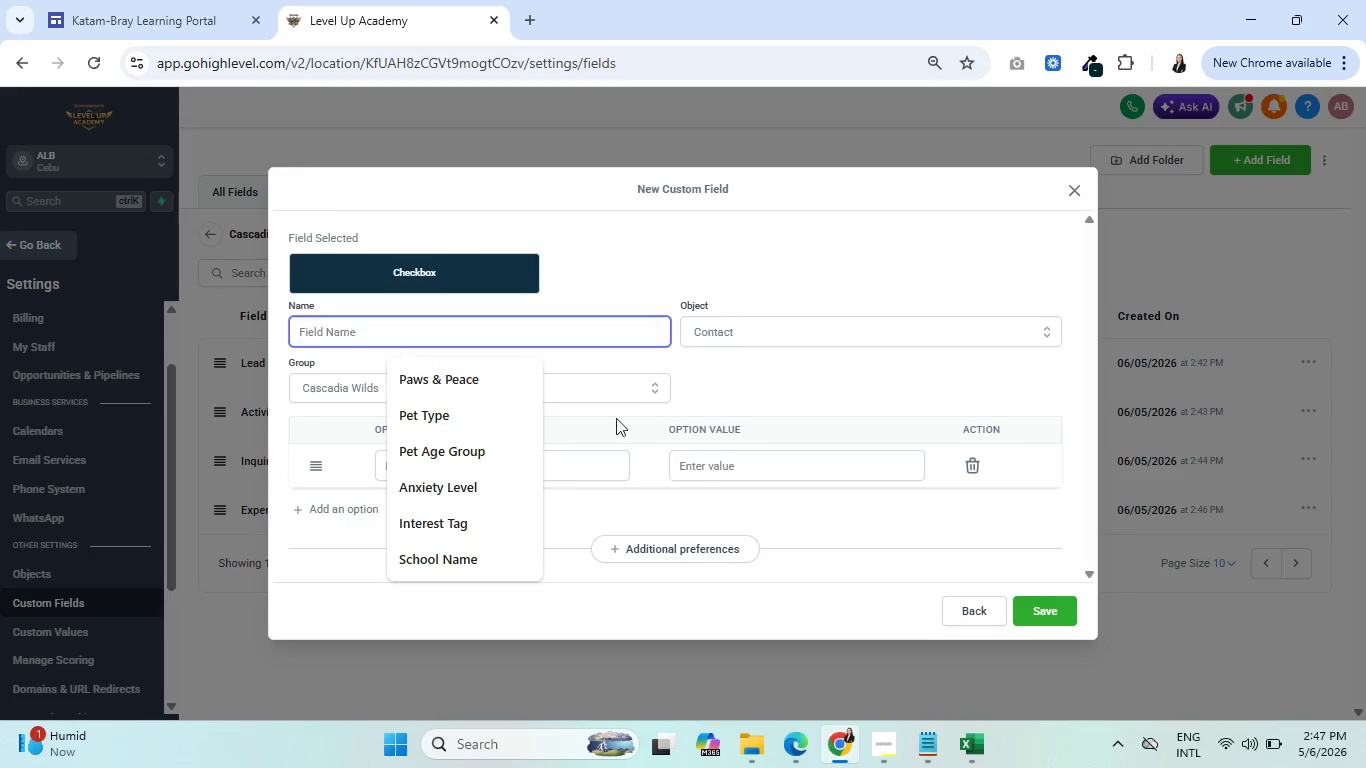 
left_click([962, 748])
 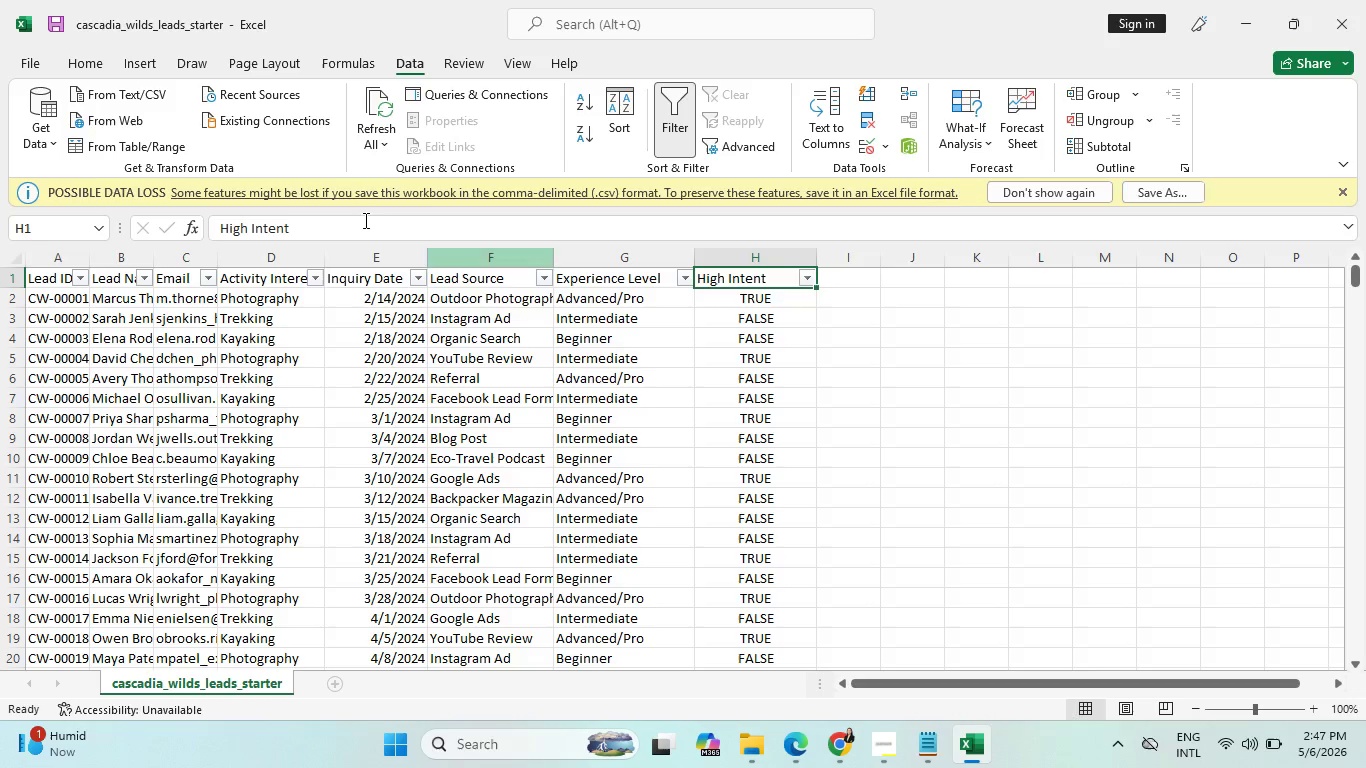 
left_click_drag(start_coordinate=[291, 222], to_coordinate=[219, 228])
 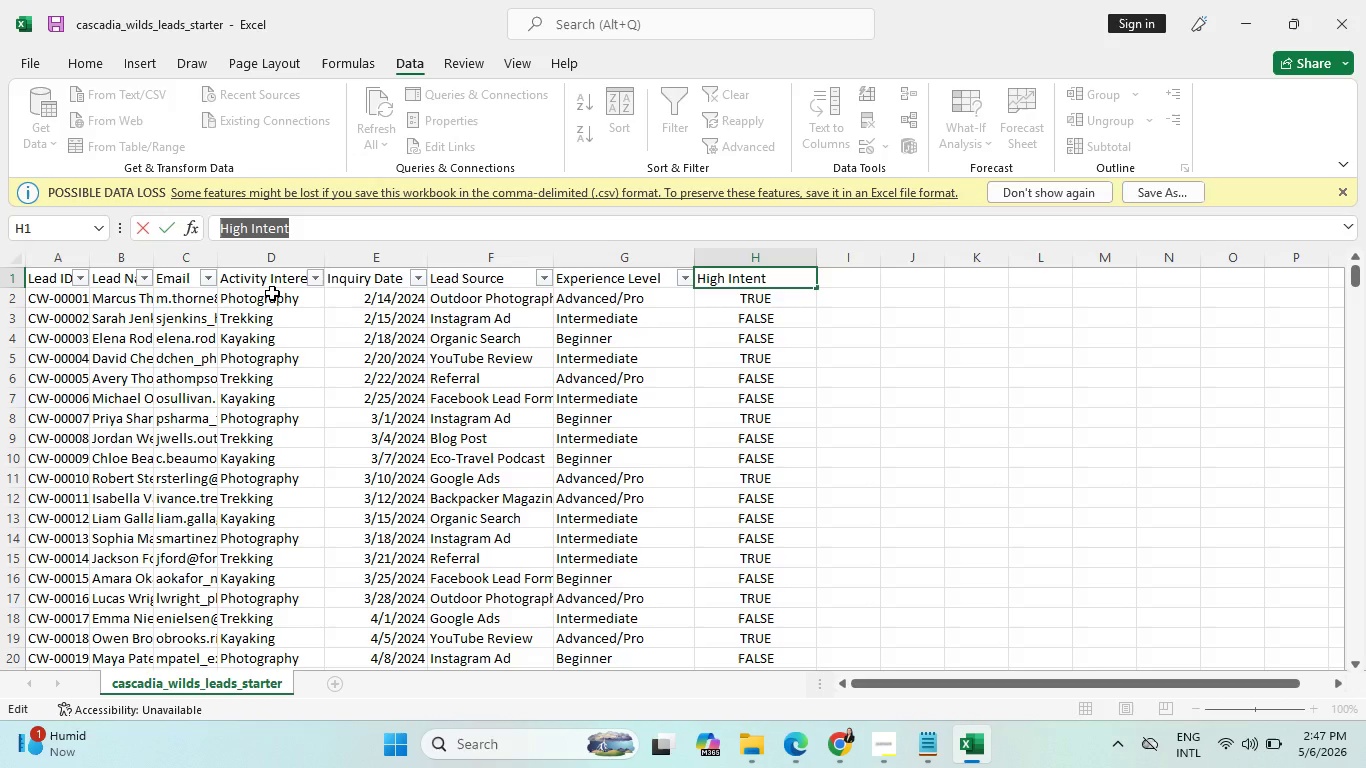 
key(Control+C)
 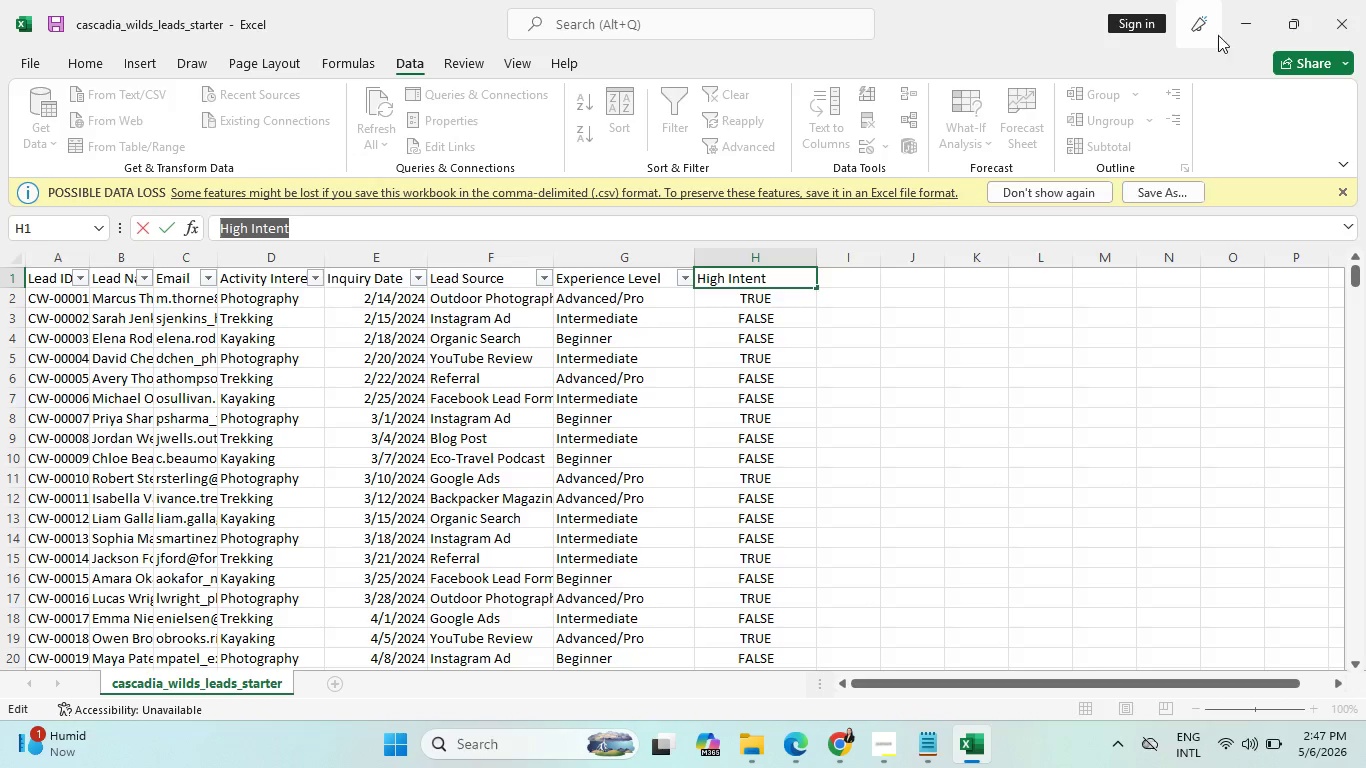 
left_click([1249, 35])
 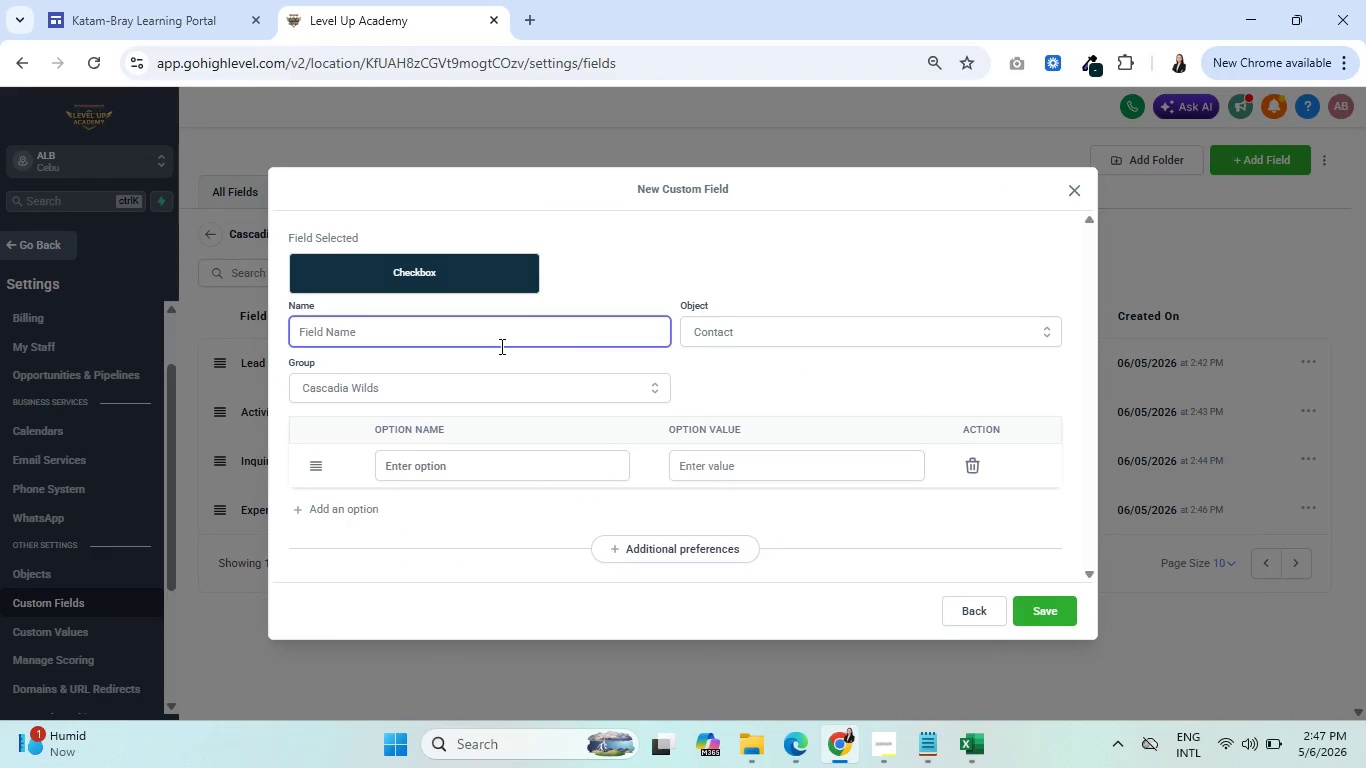 
key(Control+V)
 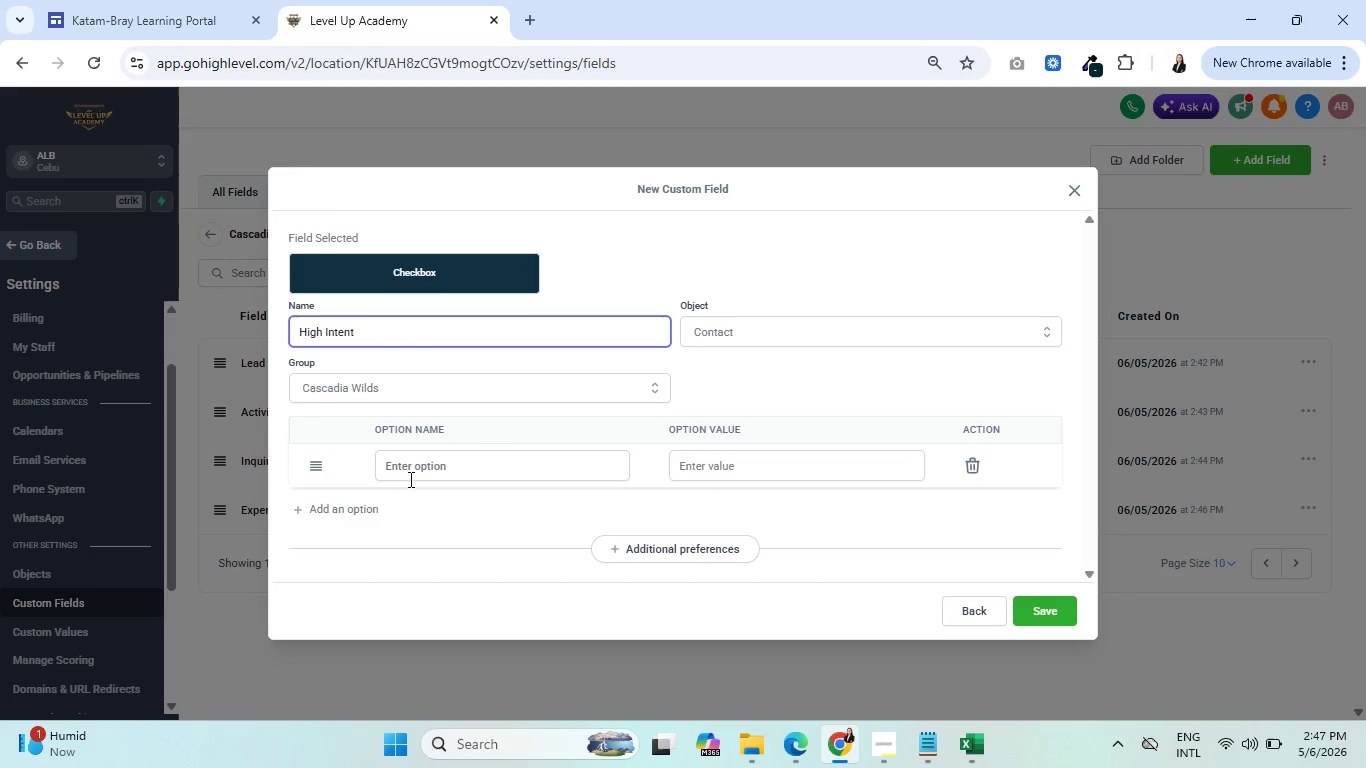 
wait(9.11)
 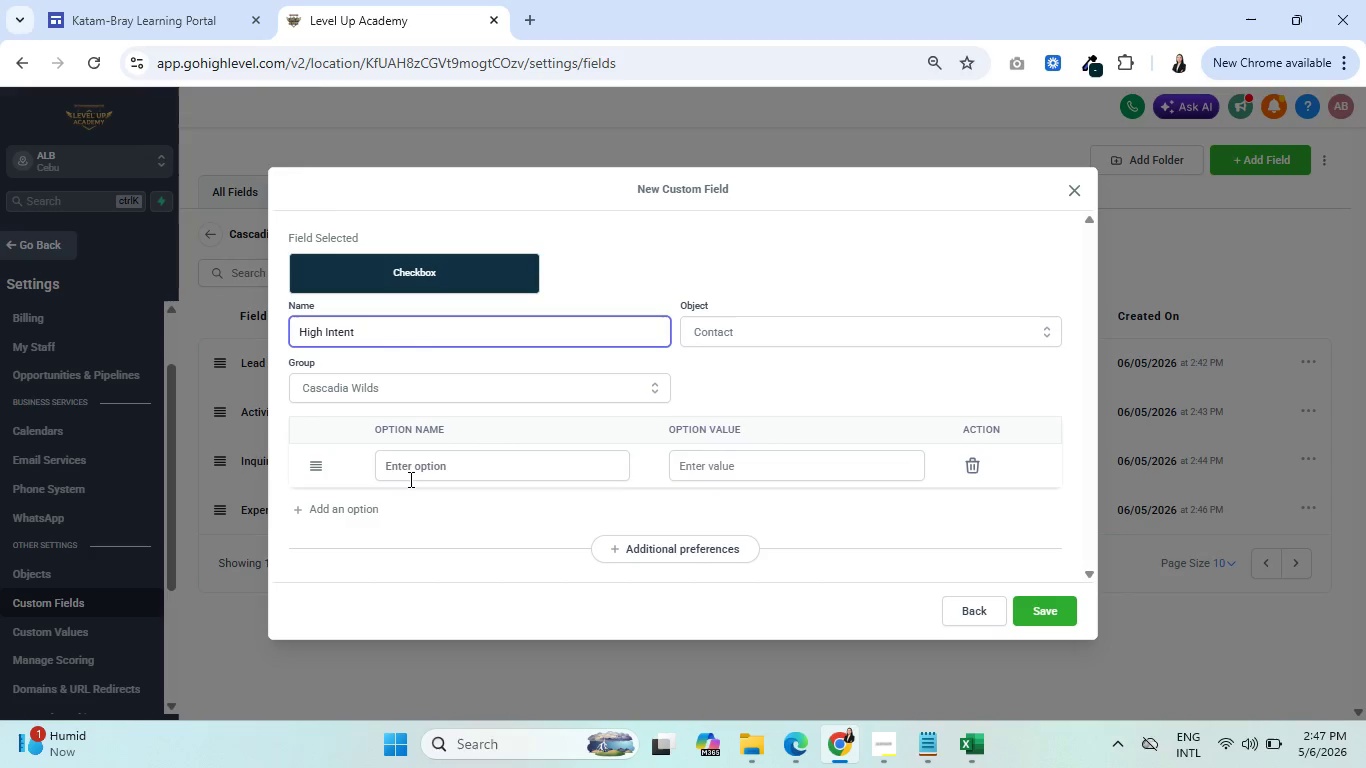 
left_click([751, 301])
 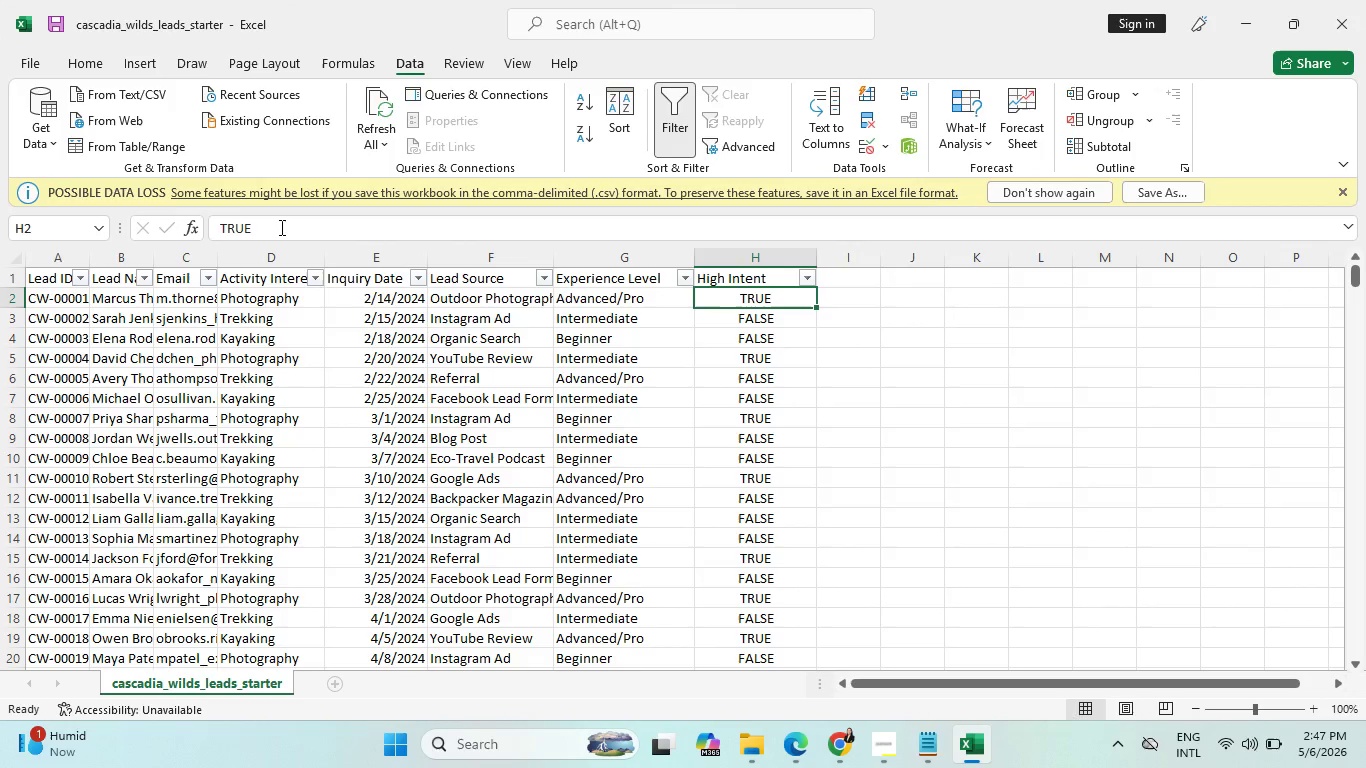 
left_click_drag(start_coordinate=[278, 227], to_coordinate=[193, 227])
 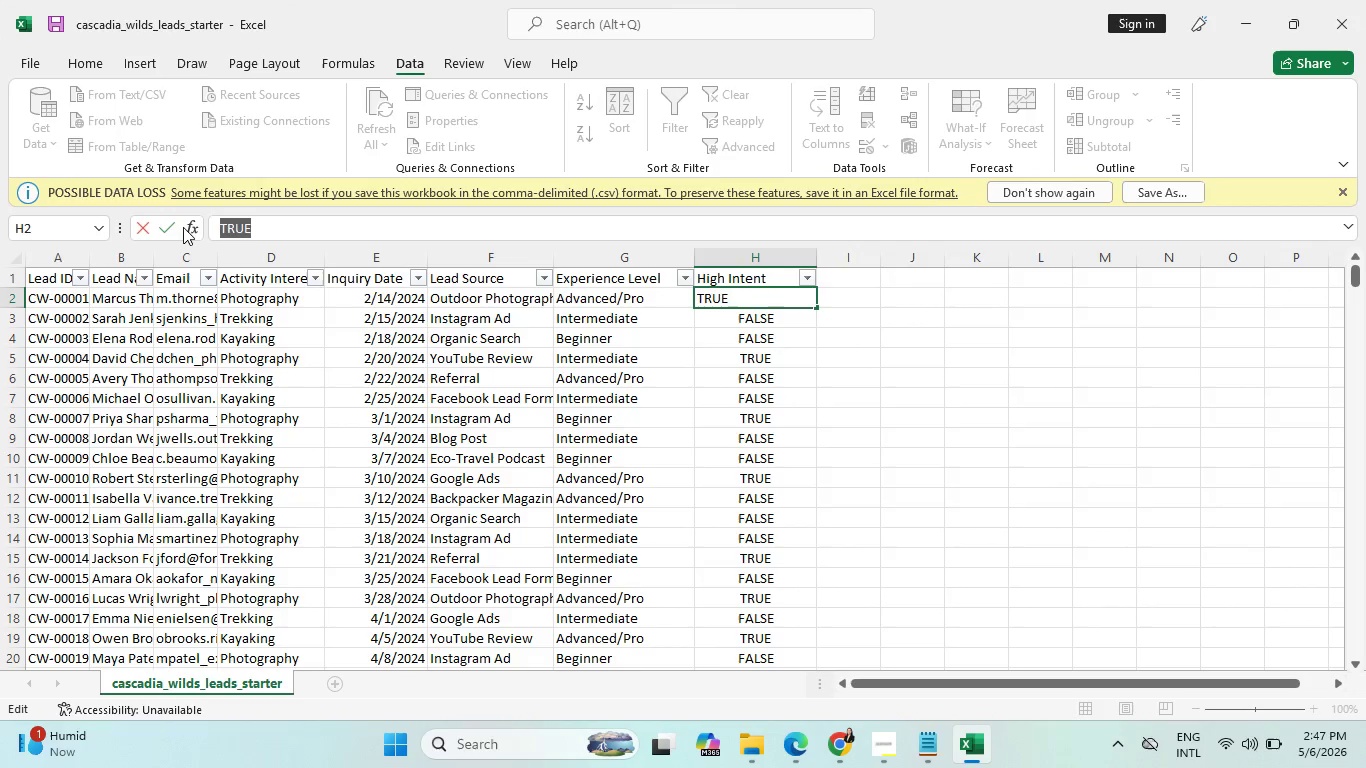 
key(Control+C)
 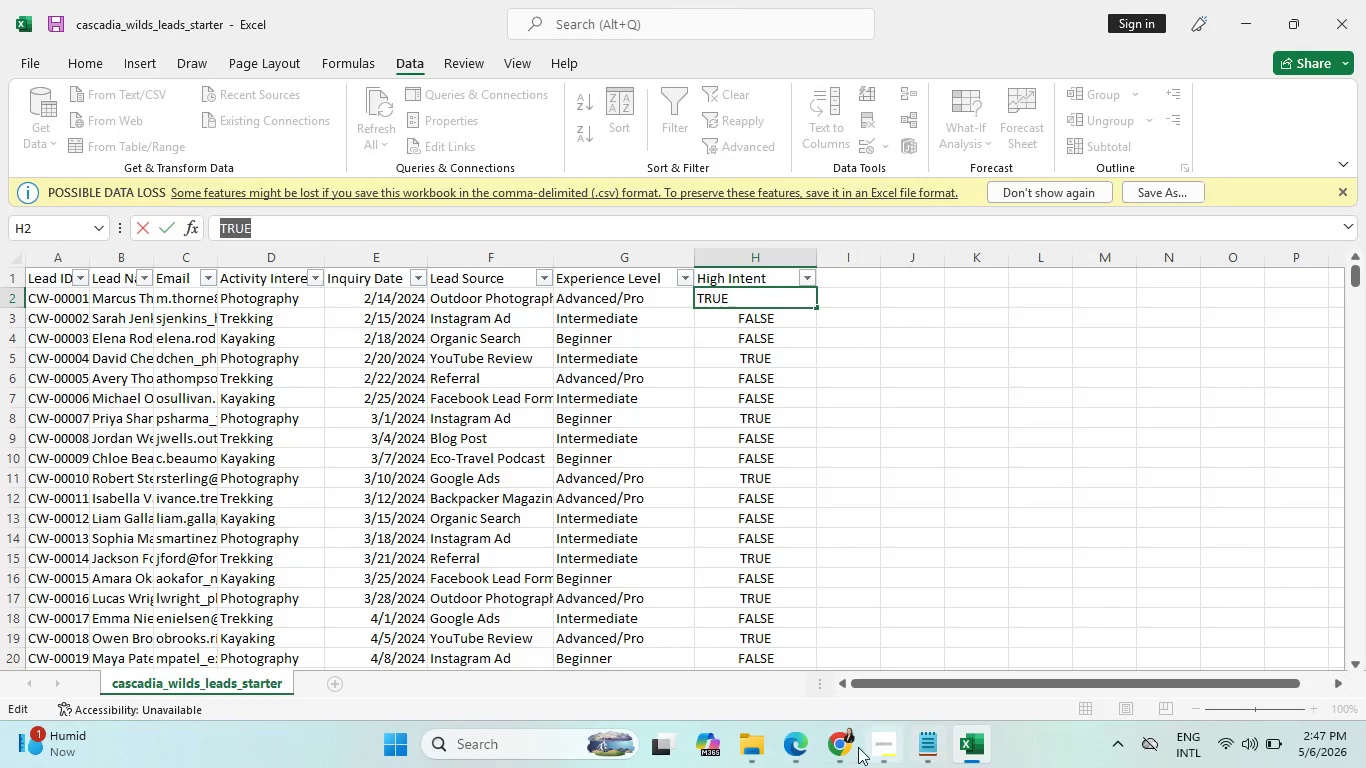 
left_click([855, 747])
 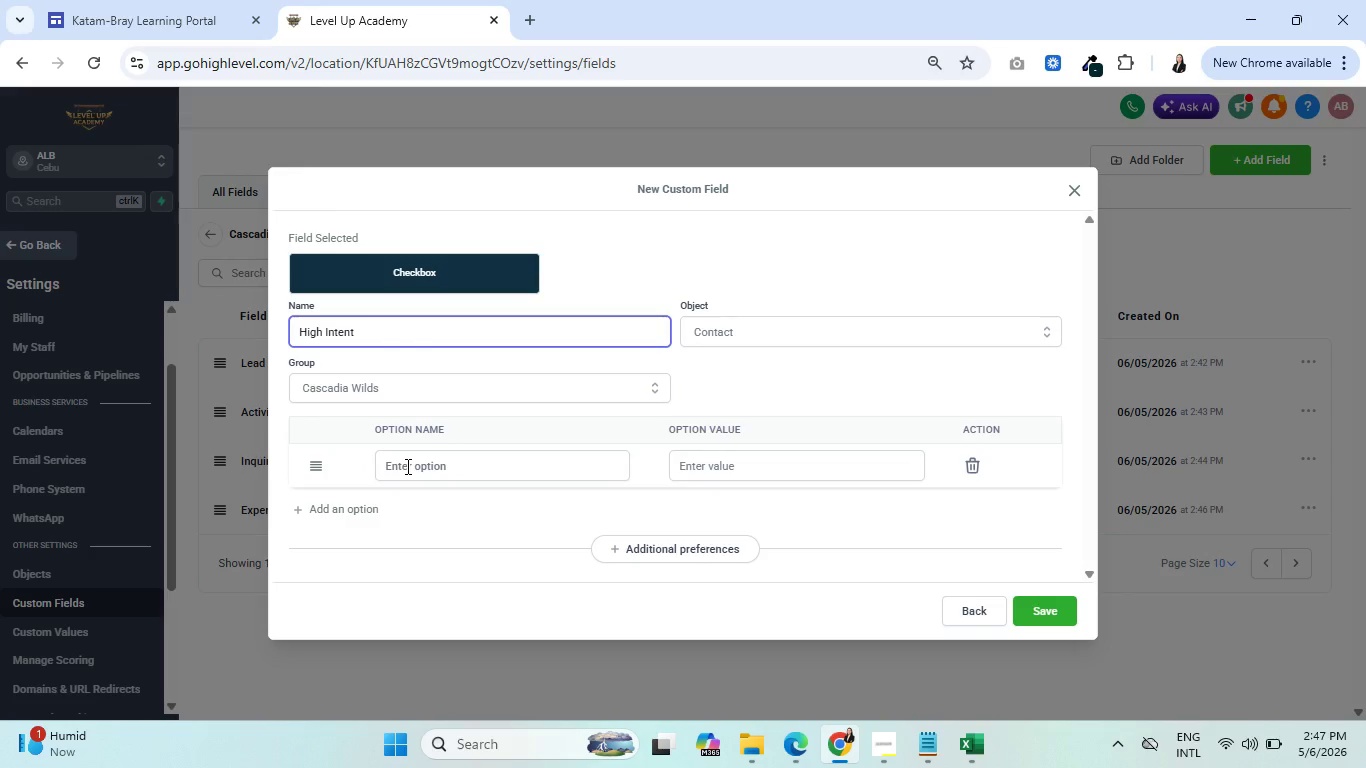 
left_click([406, 466])
 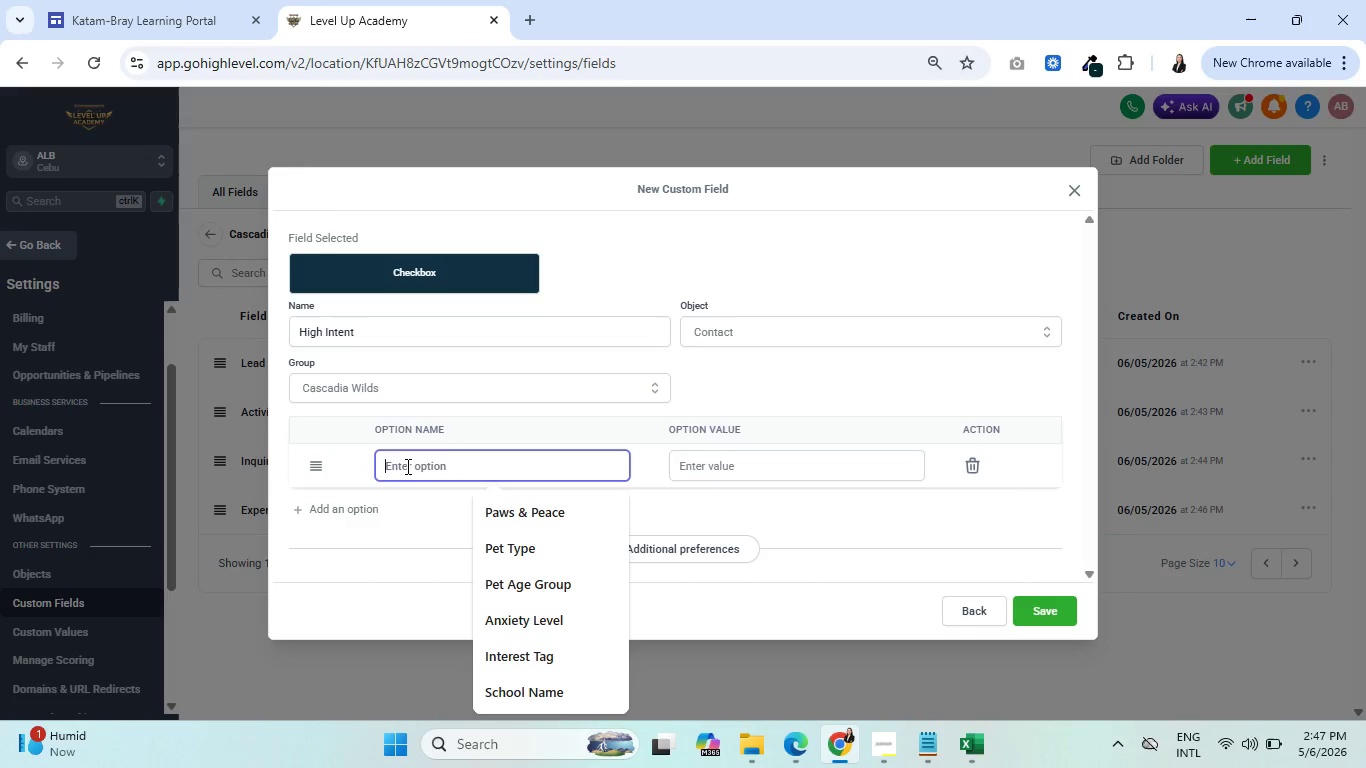 
key(Control+V)
 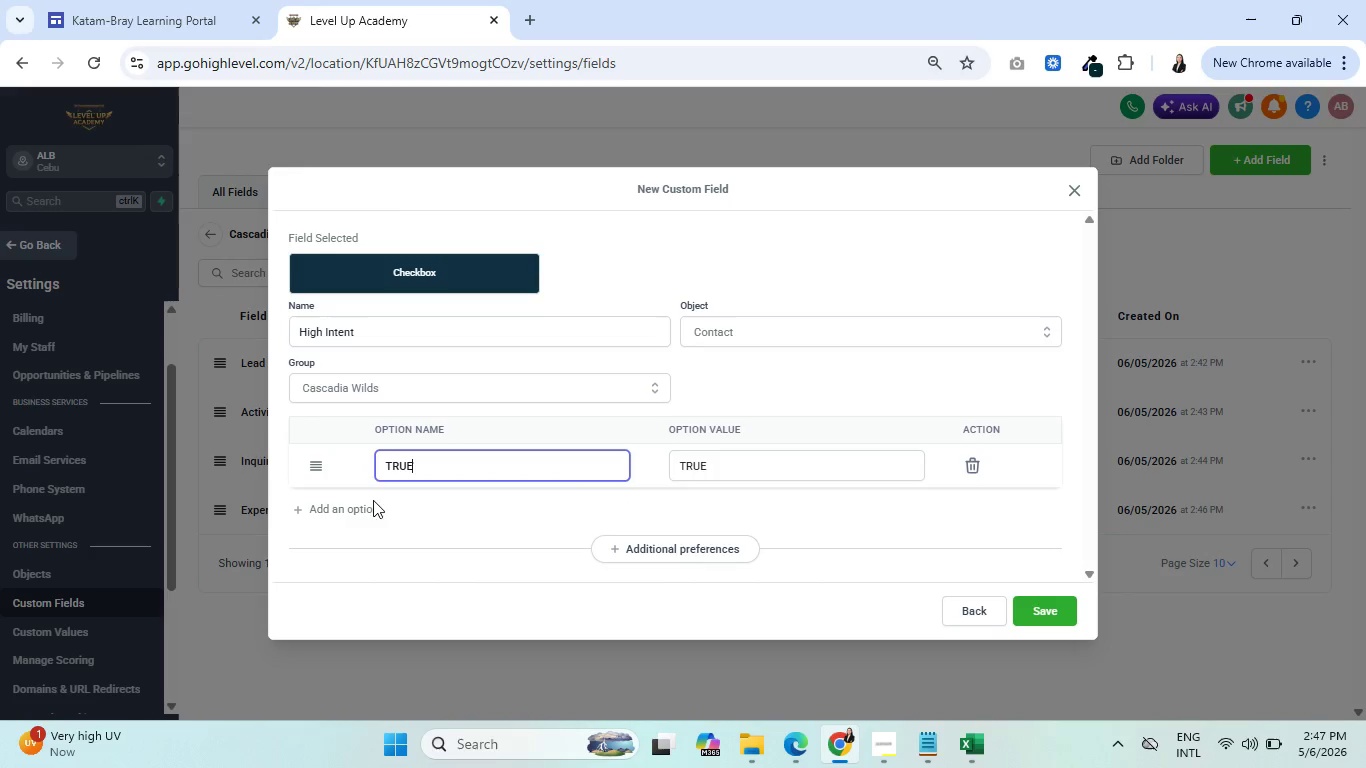 
left_click([372, 502])
 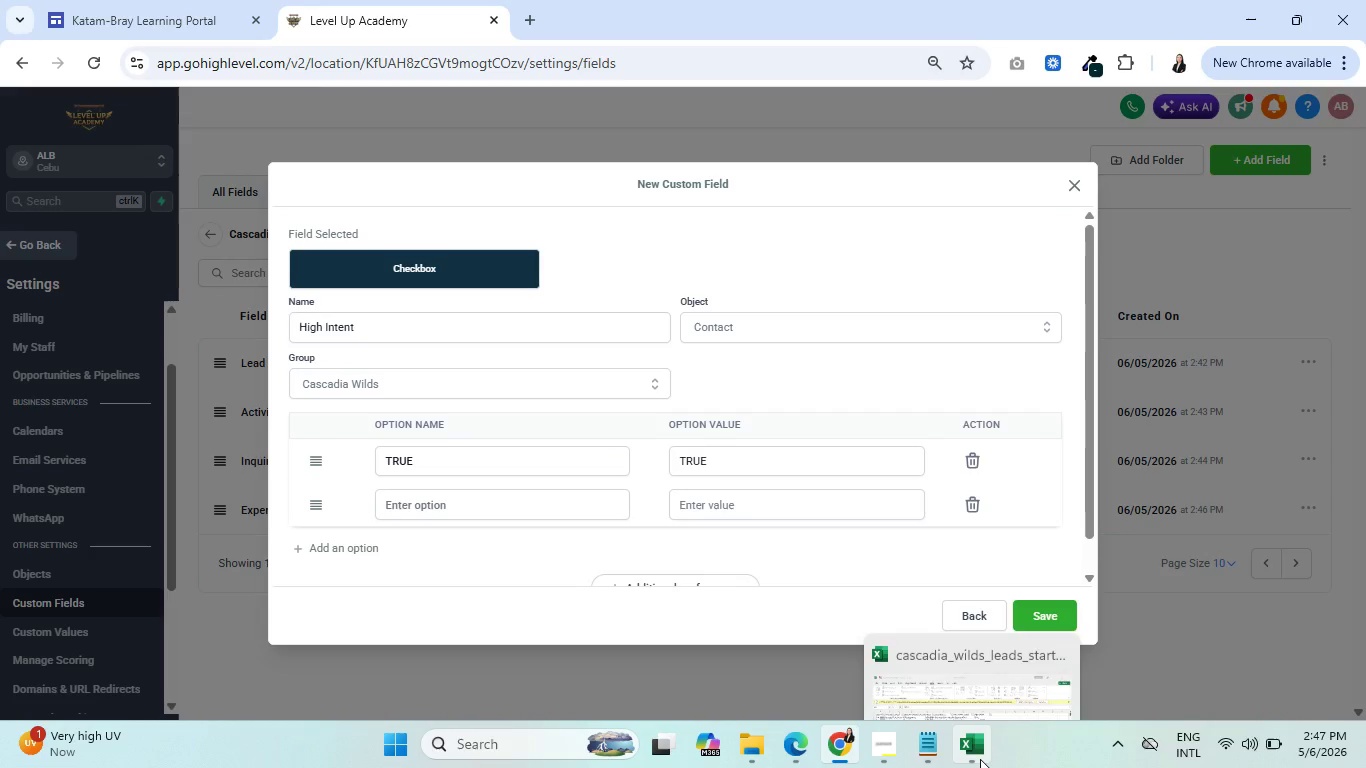 
left_click([980, 759])
 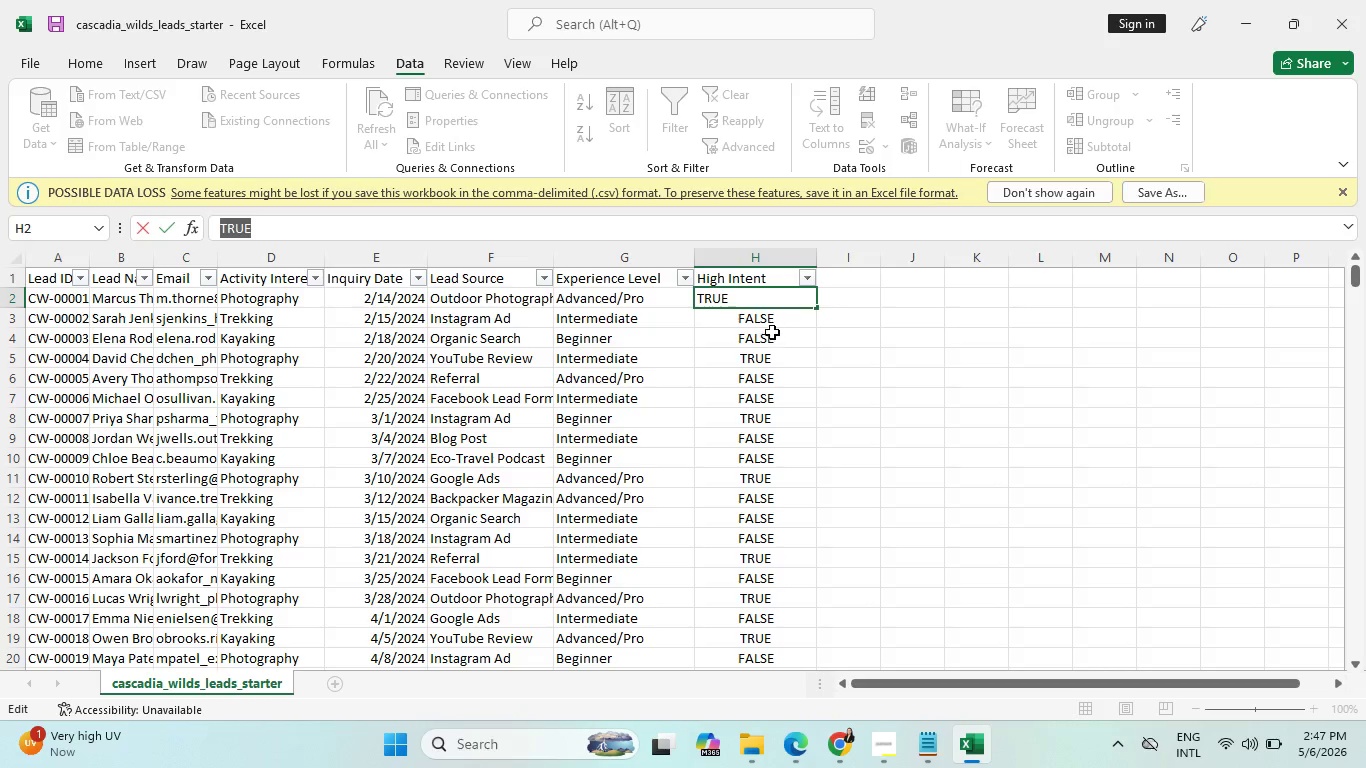 
left_click([767, 326])
 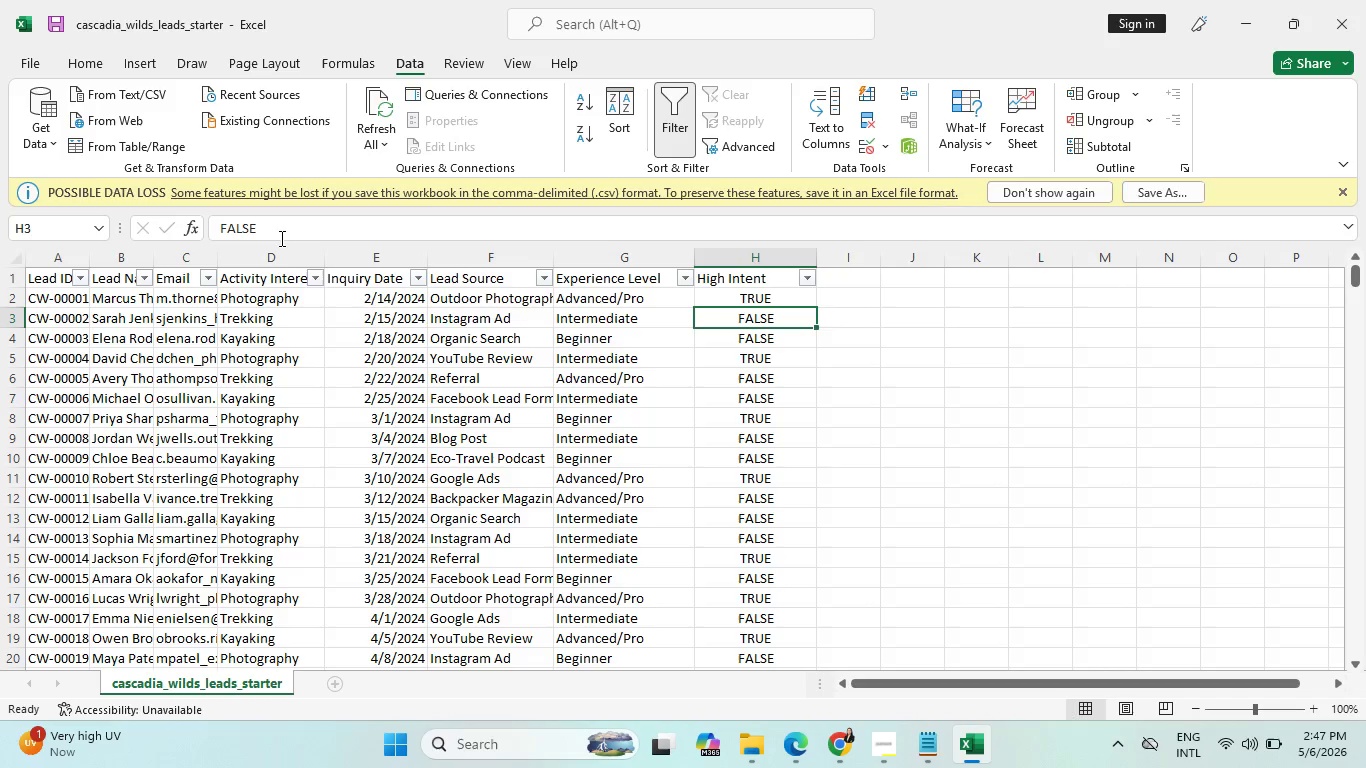 
left_click_drag(start_coordinate=[259, 231], to_coordinate=[207, 221])
 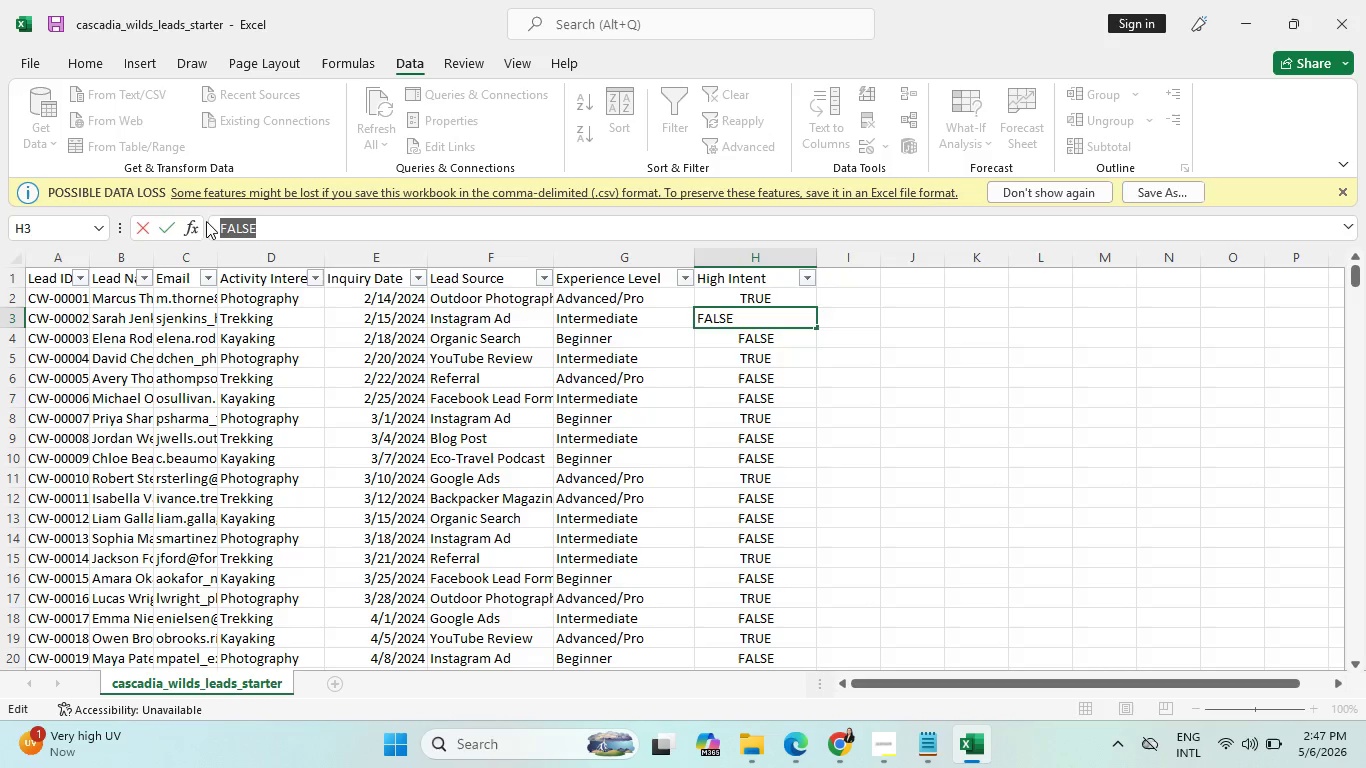 
key(Control+C)
 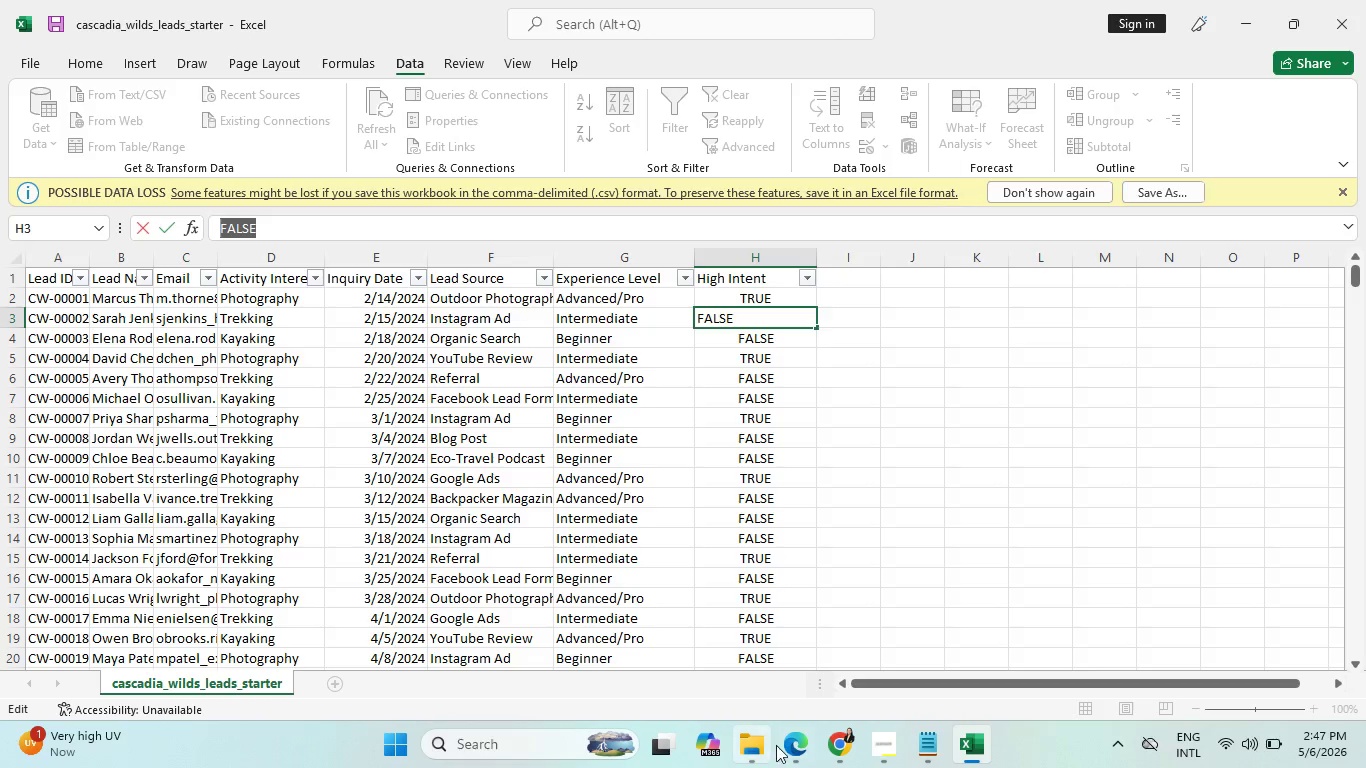 
left_click([837, 741])
 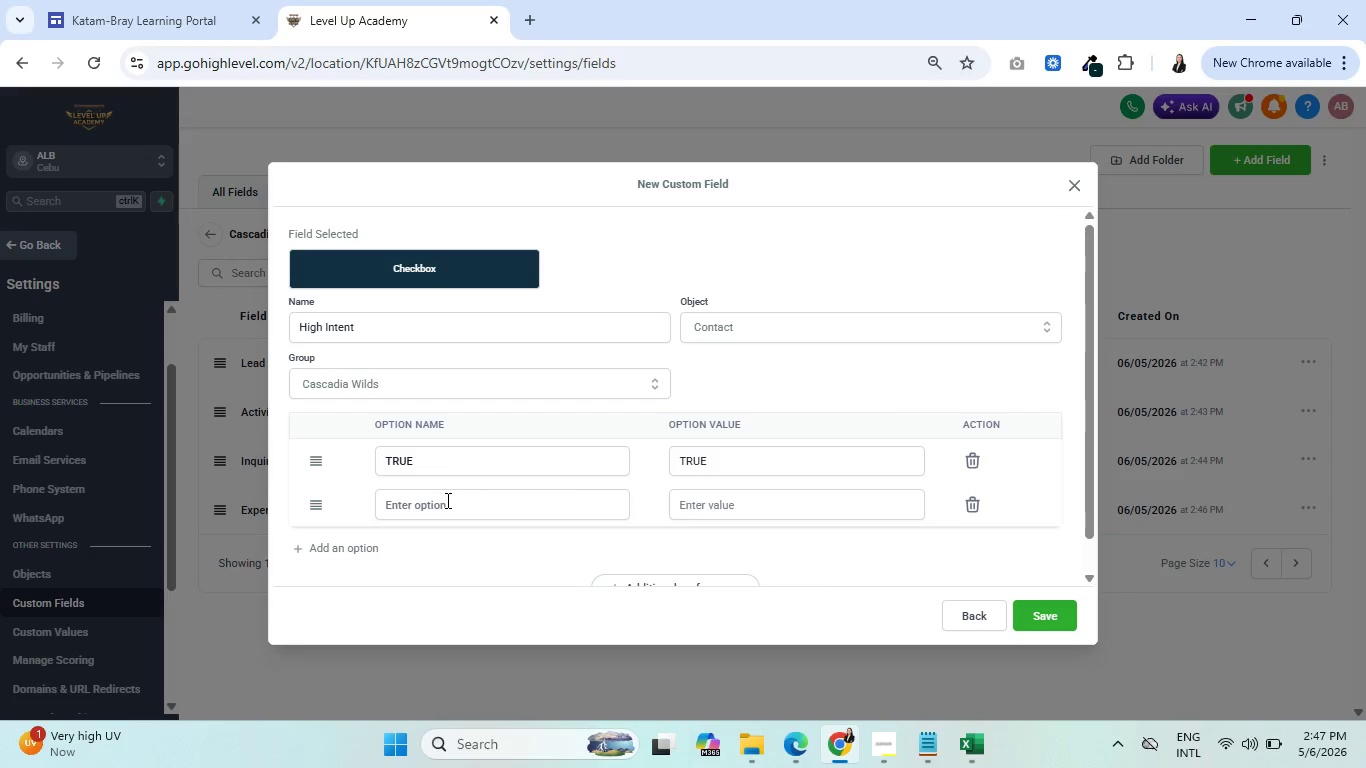 
left_click([446, 500])
 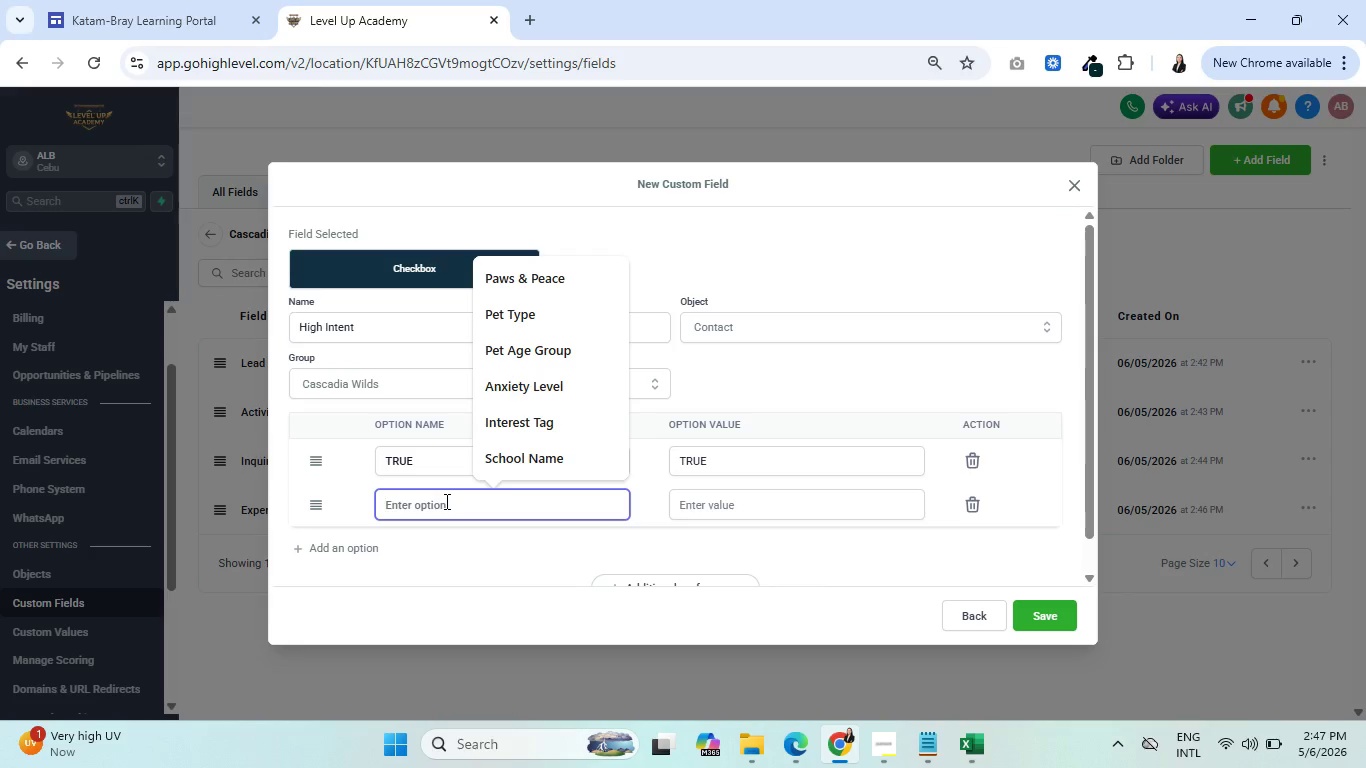 
key(Control+V)
 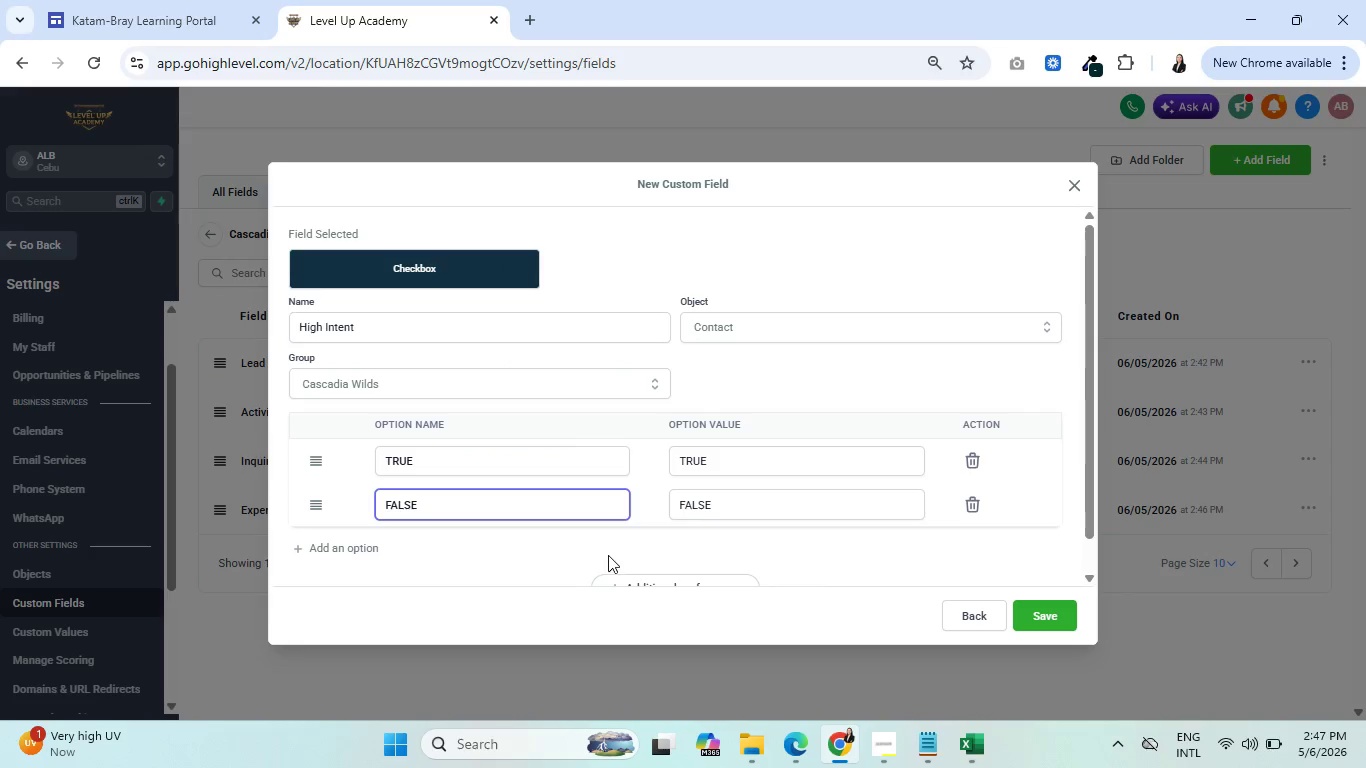 
scroll: coordinate [381, 533], scroll_direction: down, amount: 8.0
 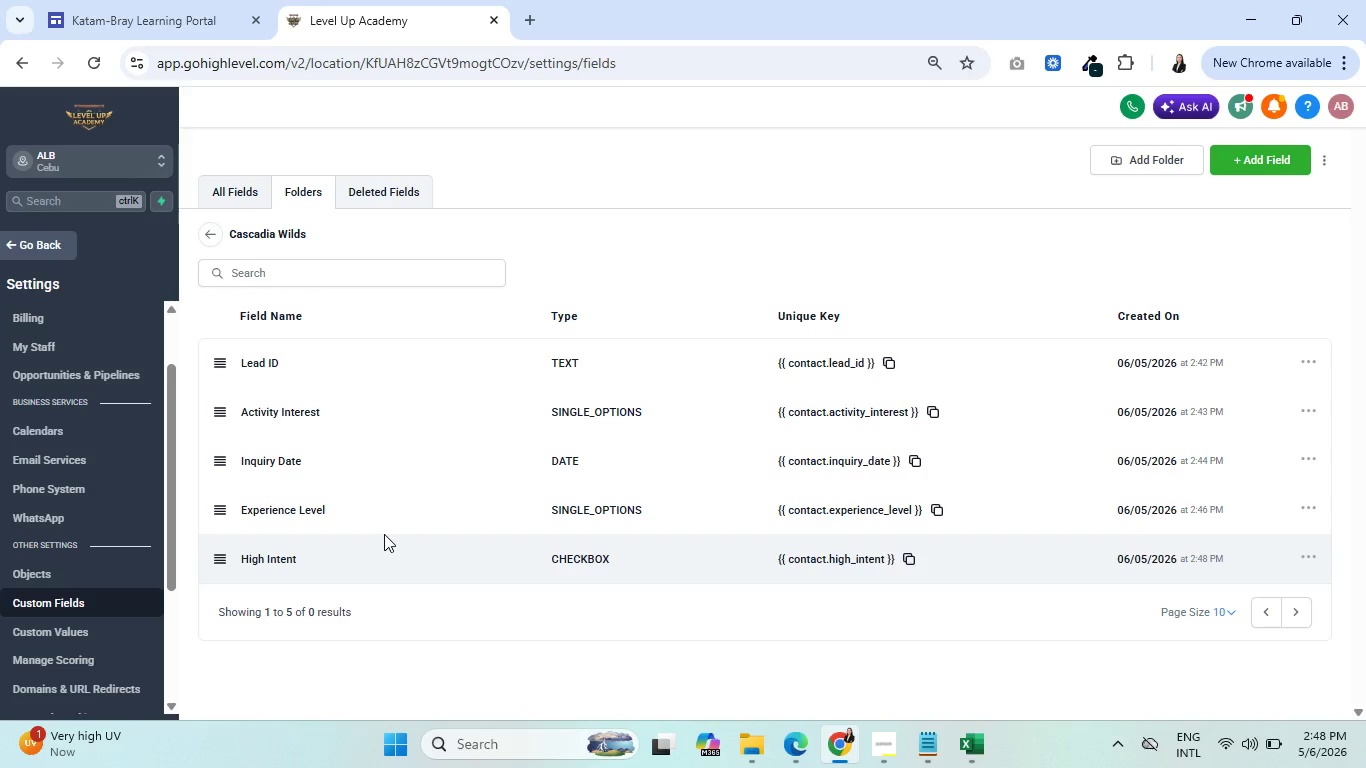 
wait(5.39)
 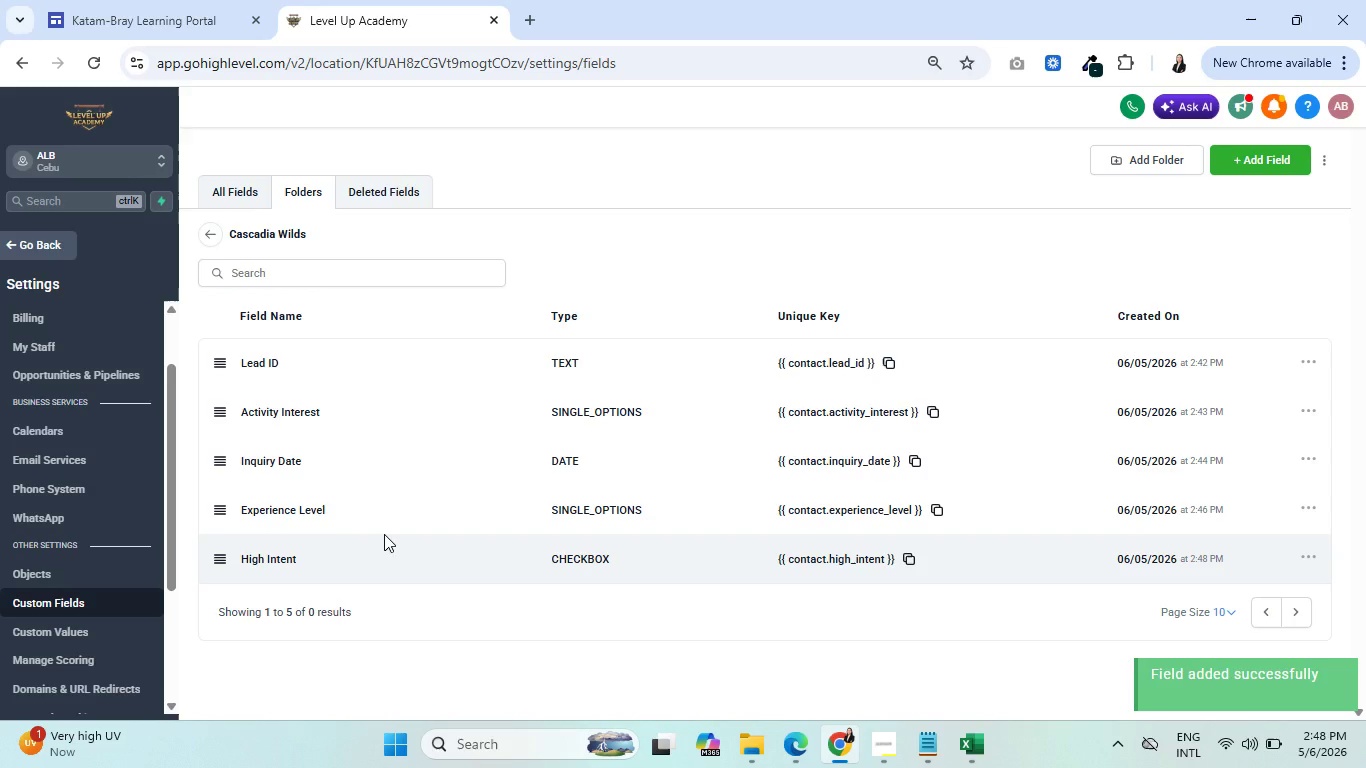 
left_click([23, 247])
 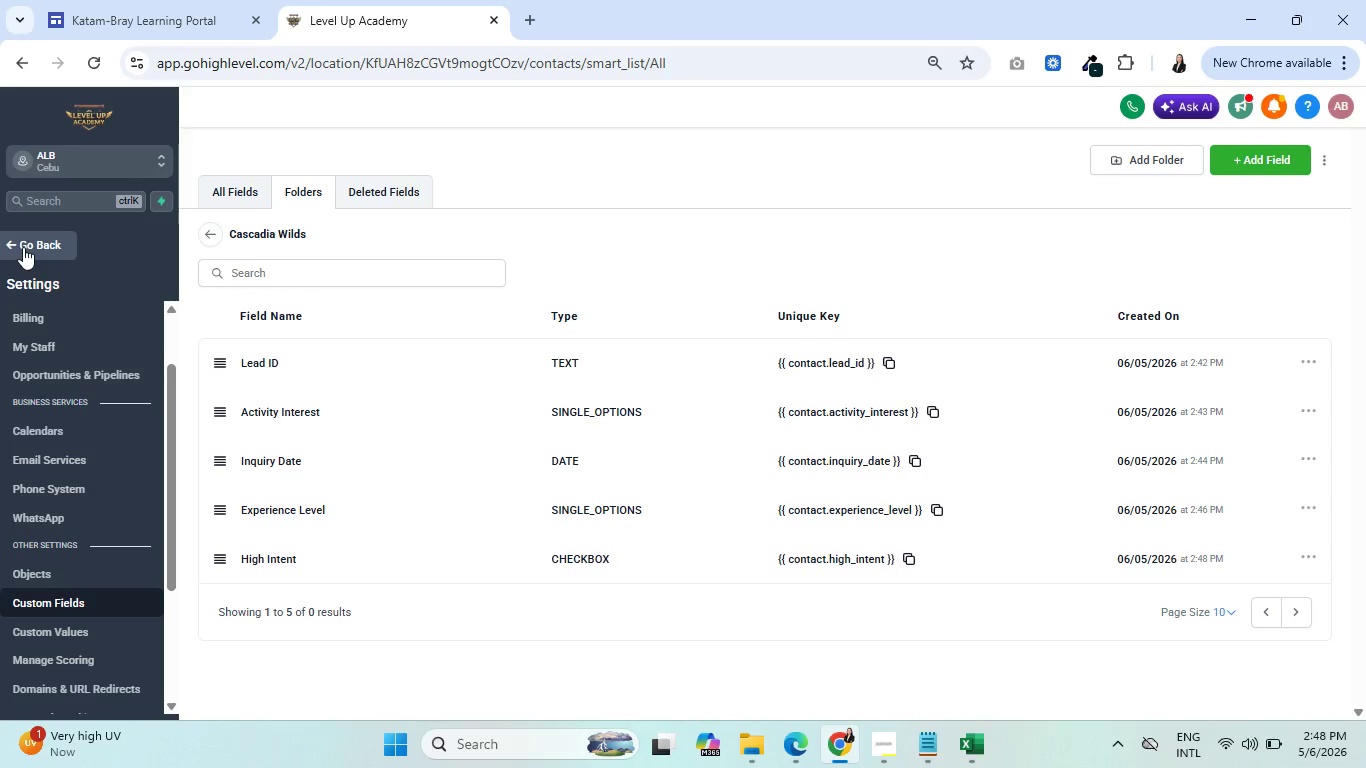 
mouse_move([70, 346])
 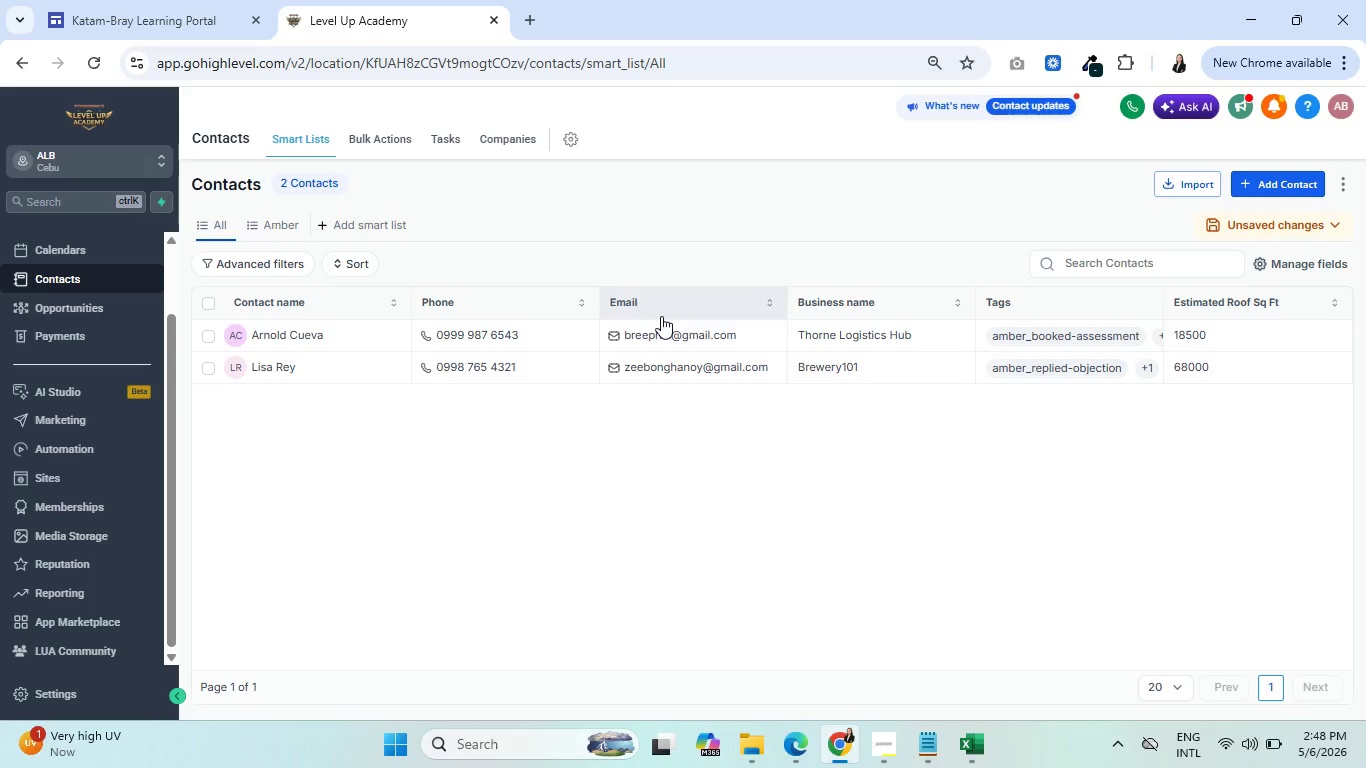 
wait(7.4)
 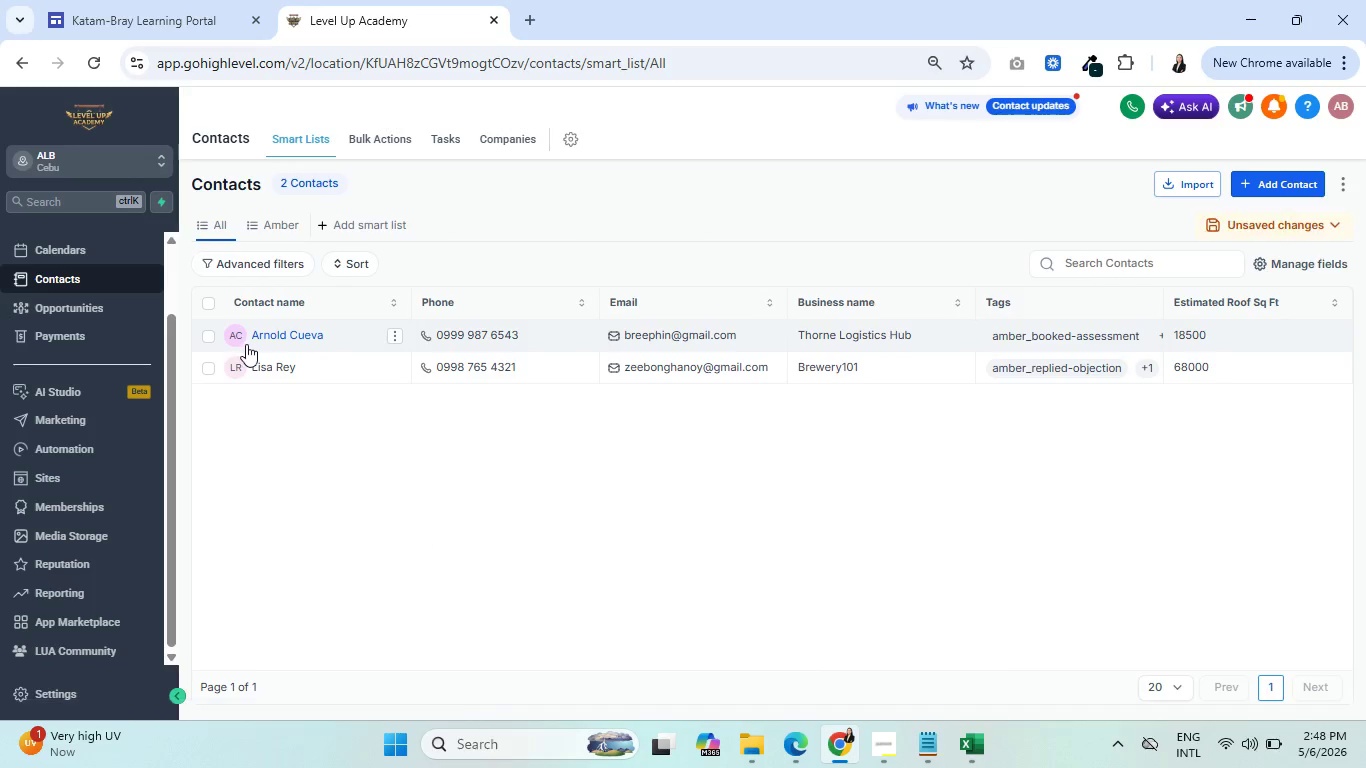 
left_click([271, 335])
 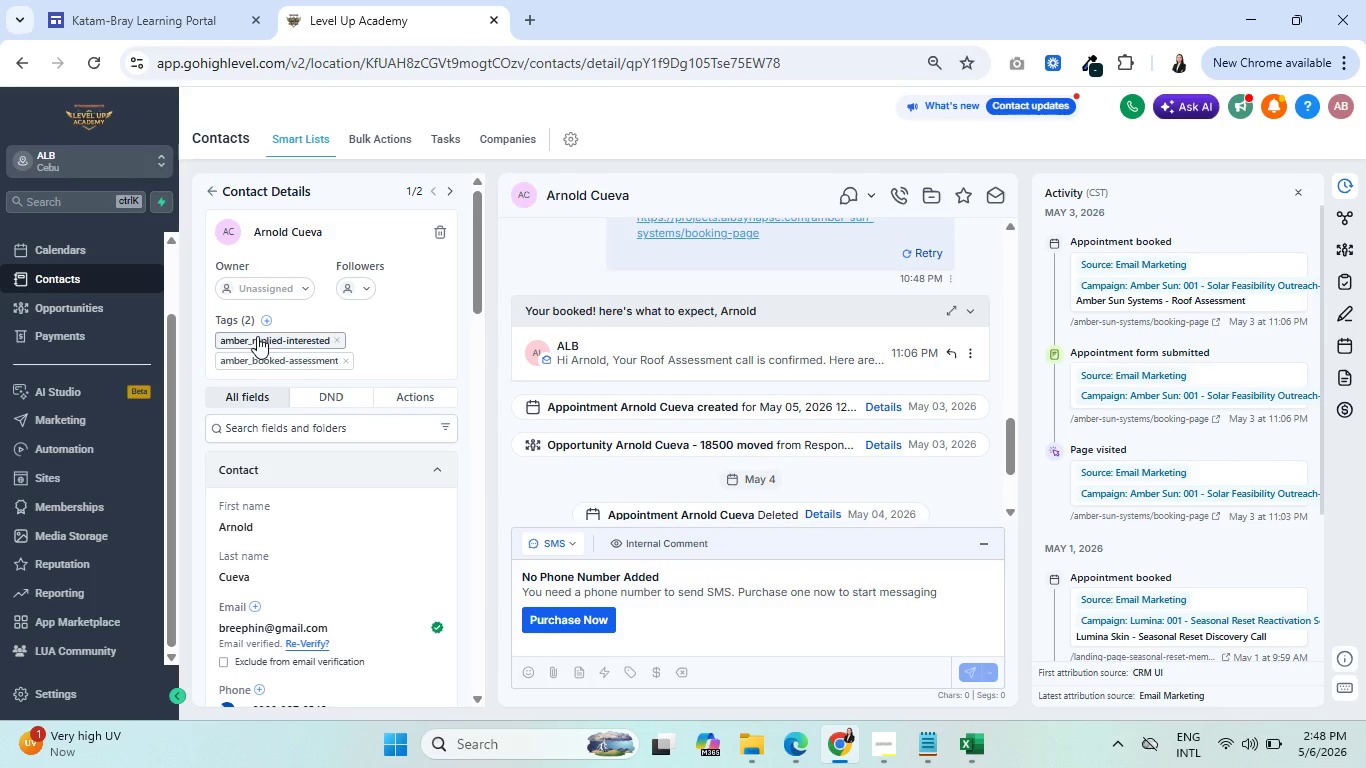 
wait(23.78)
 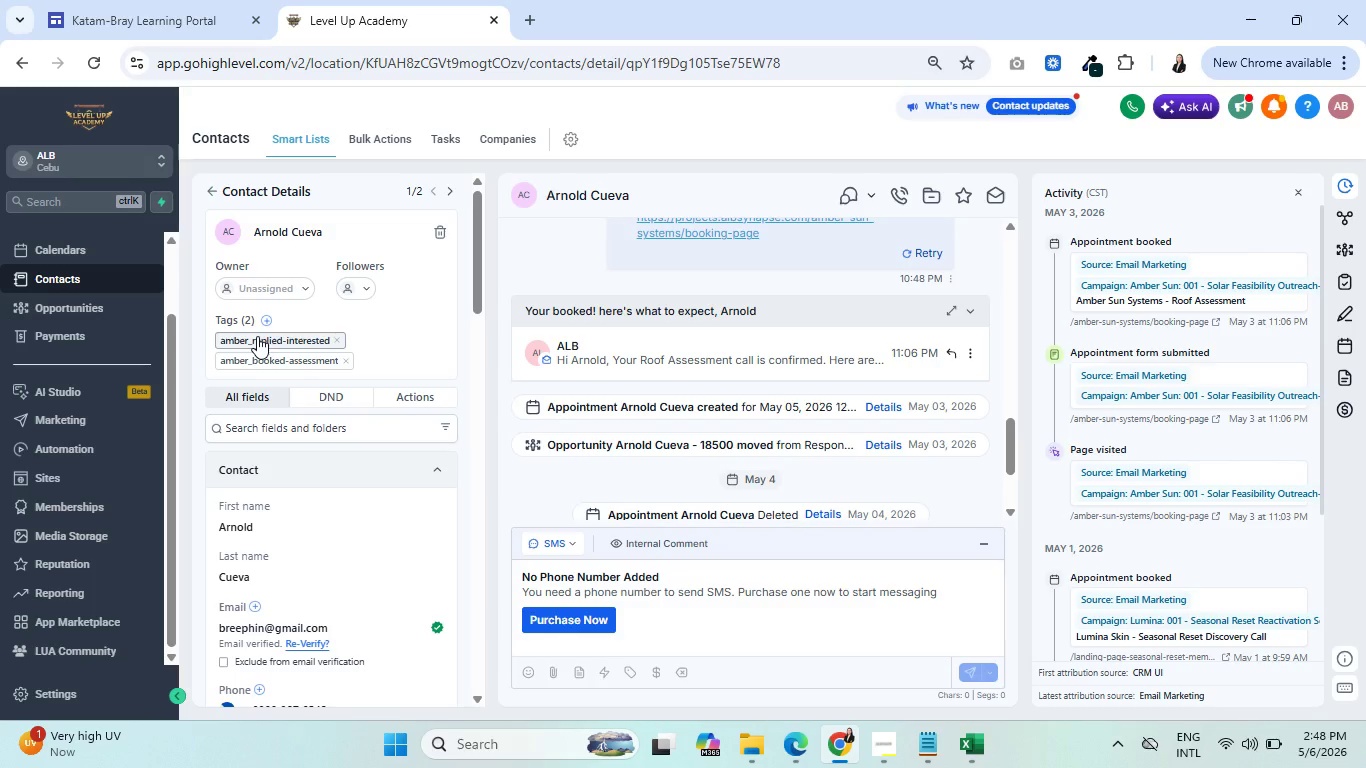 
left_click([336, 336])
 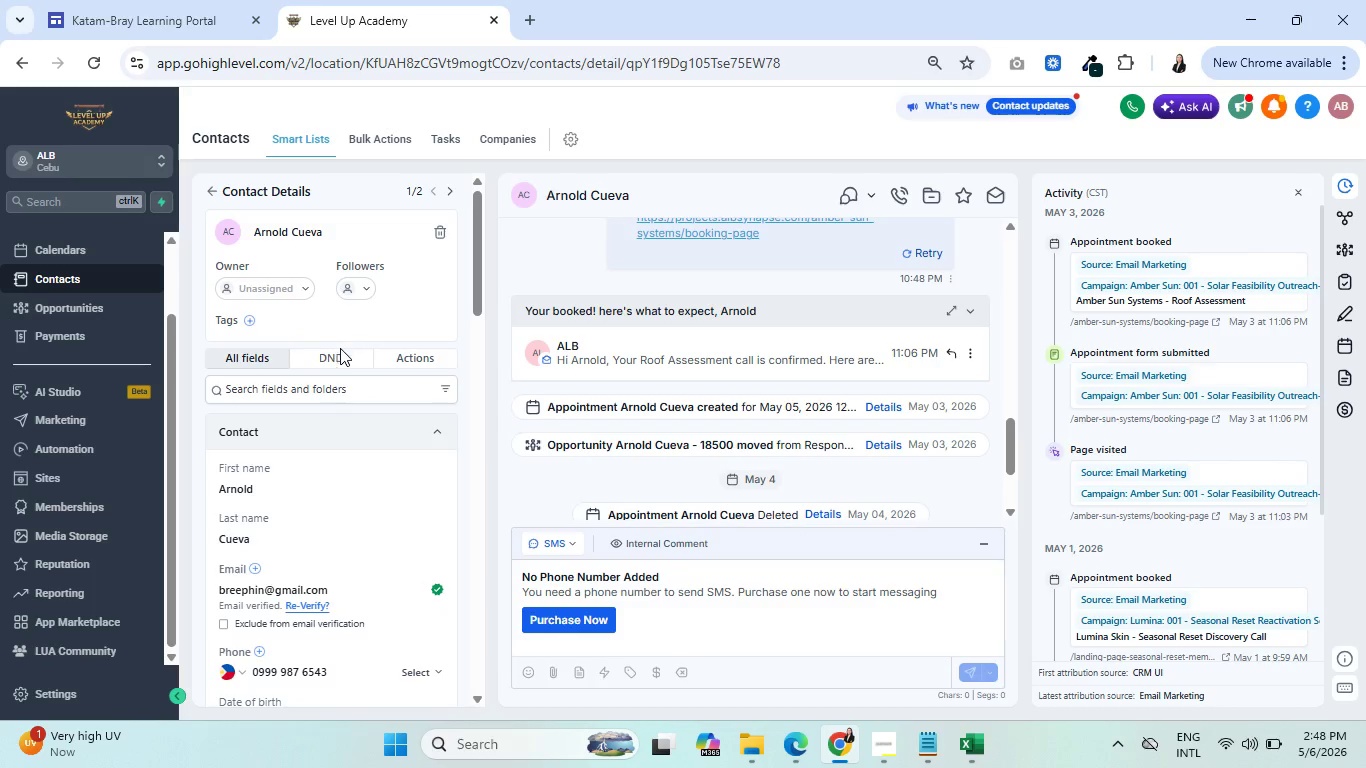 
scroll: coordinate [389, 455], scroll_direction: down, amount: 22.0
 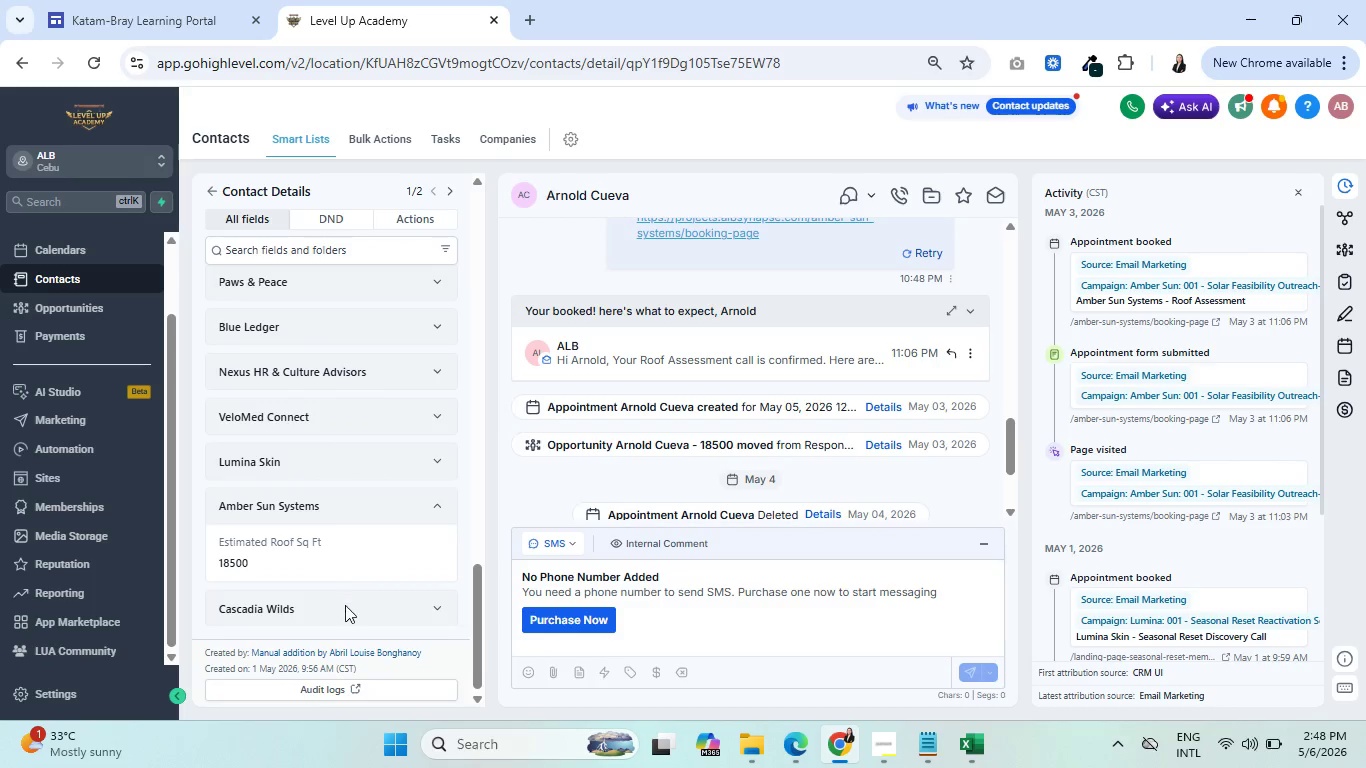 
left_click([346, 611])
 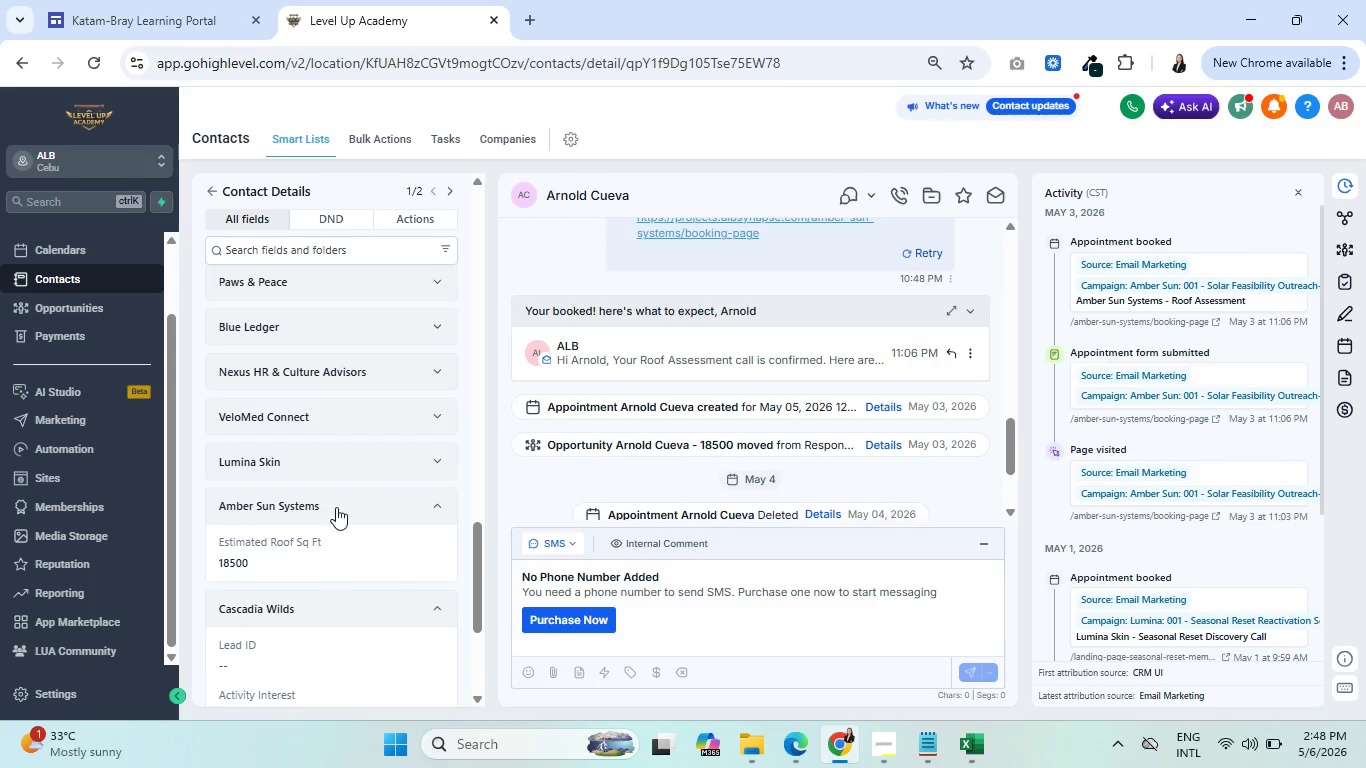 
scroll: coordinate [349, 489], scroll_direction: down, amount: 6.0
 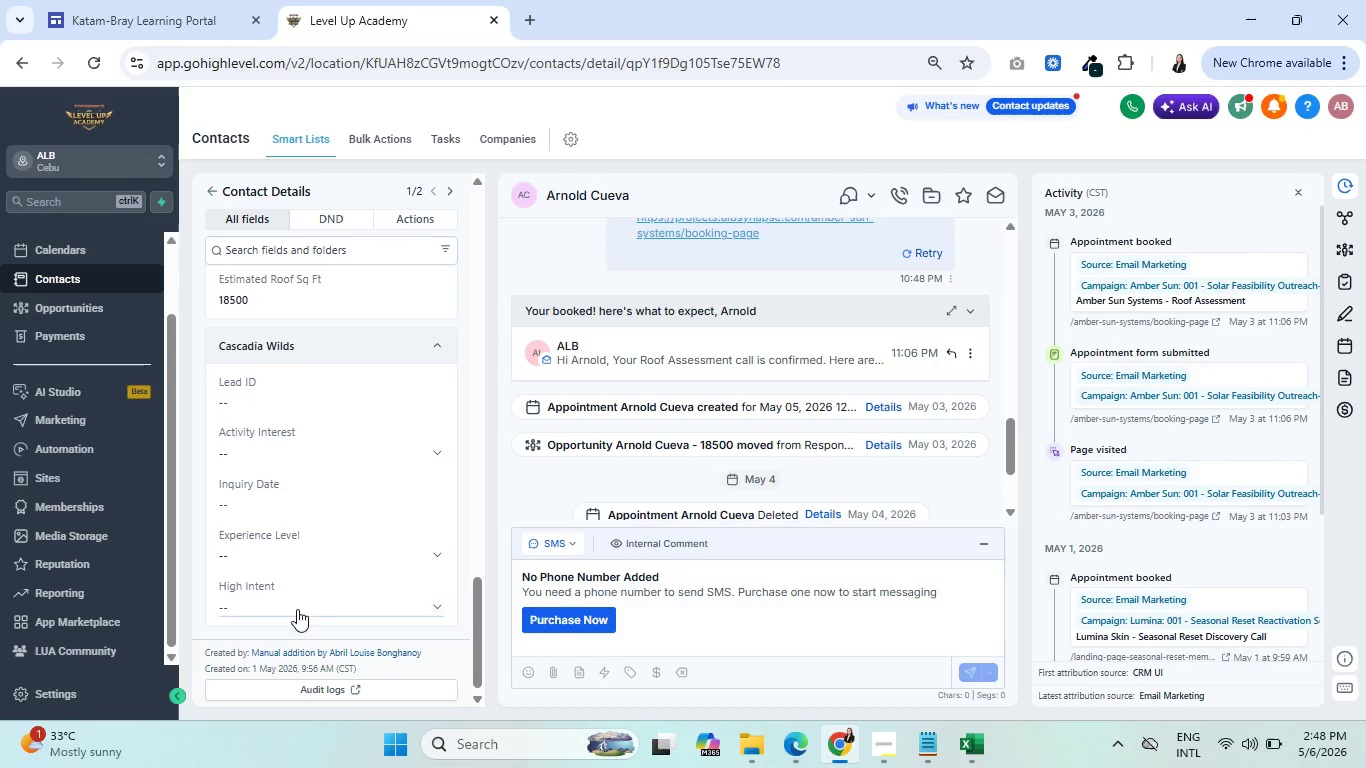 
left_click([223, 604])
 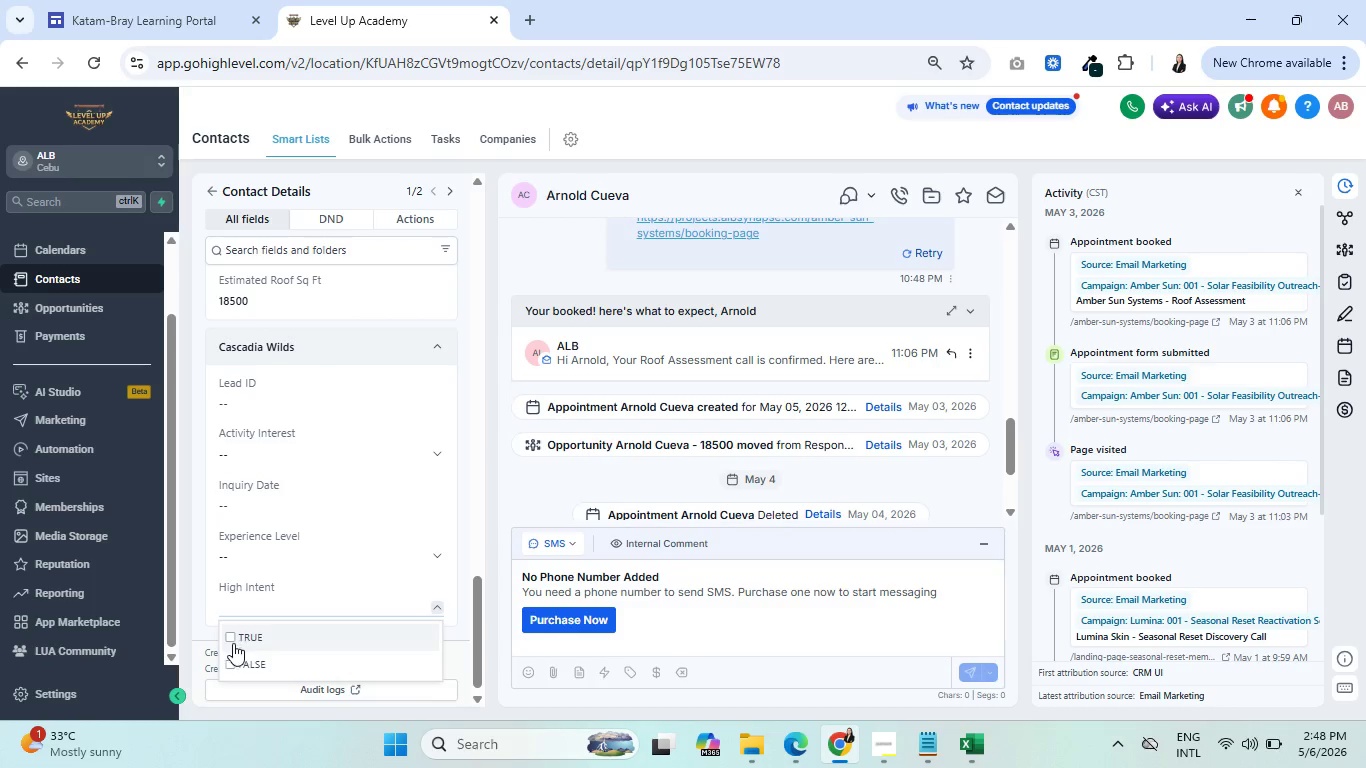 
left_click([230, 634])
 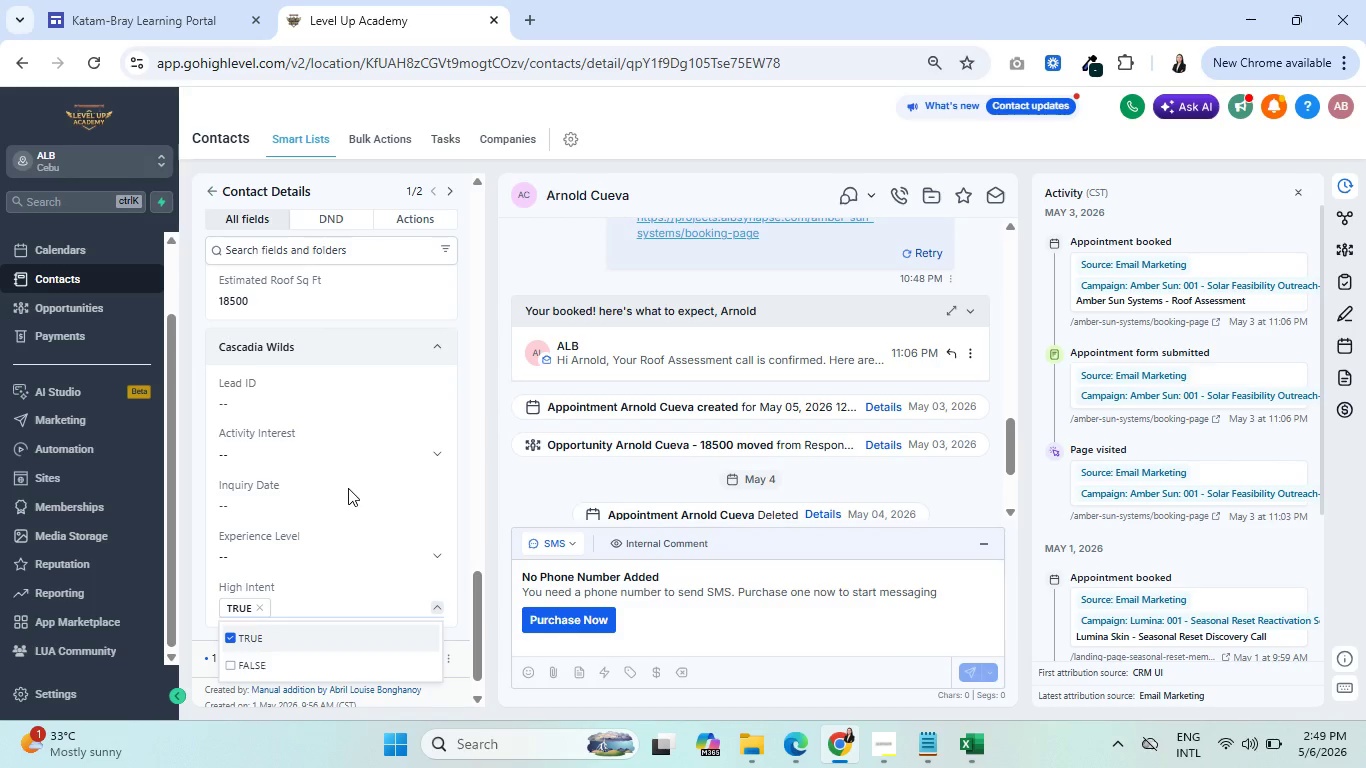 
wait(9.92)
 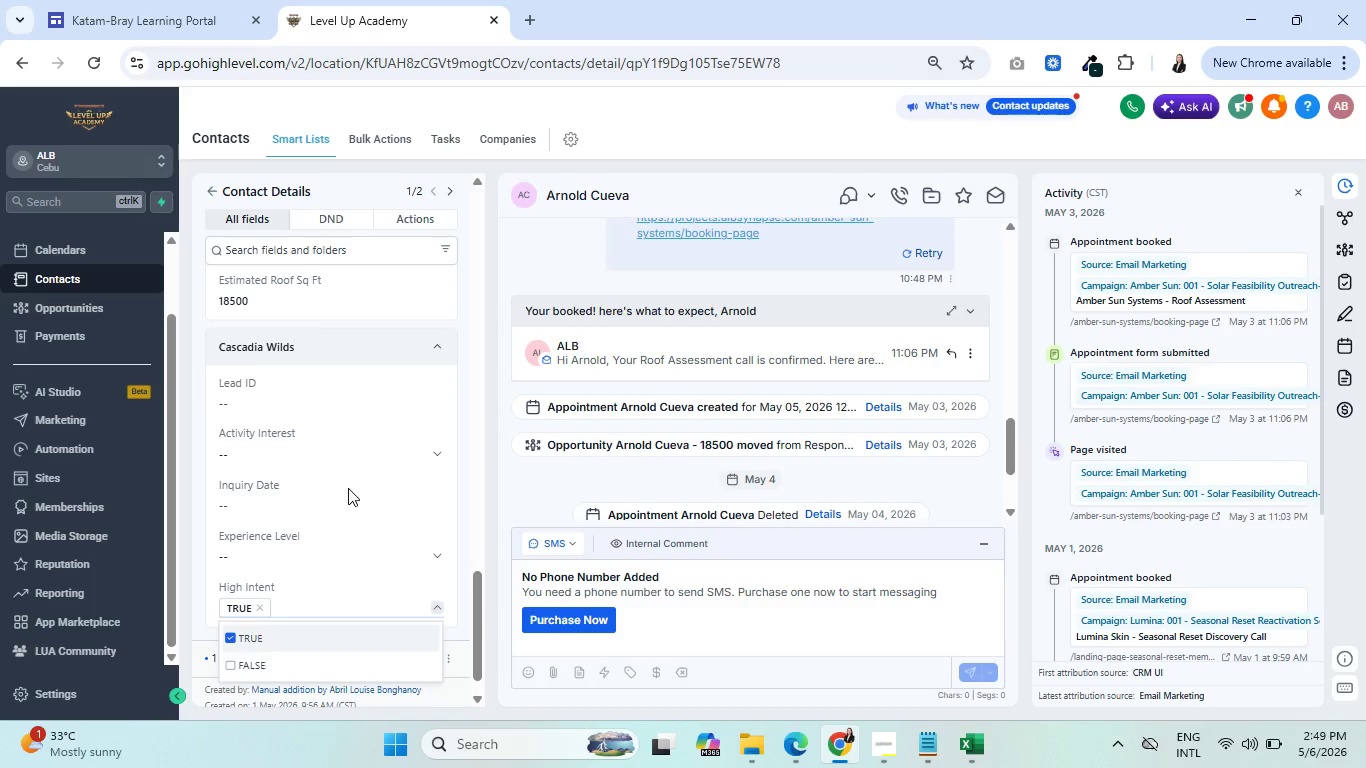 
scroll: coordinate [342, 488], scroll_direction: up, amount: 2.0
 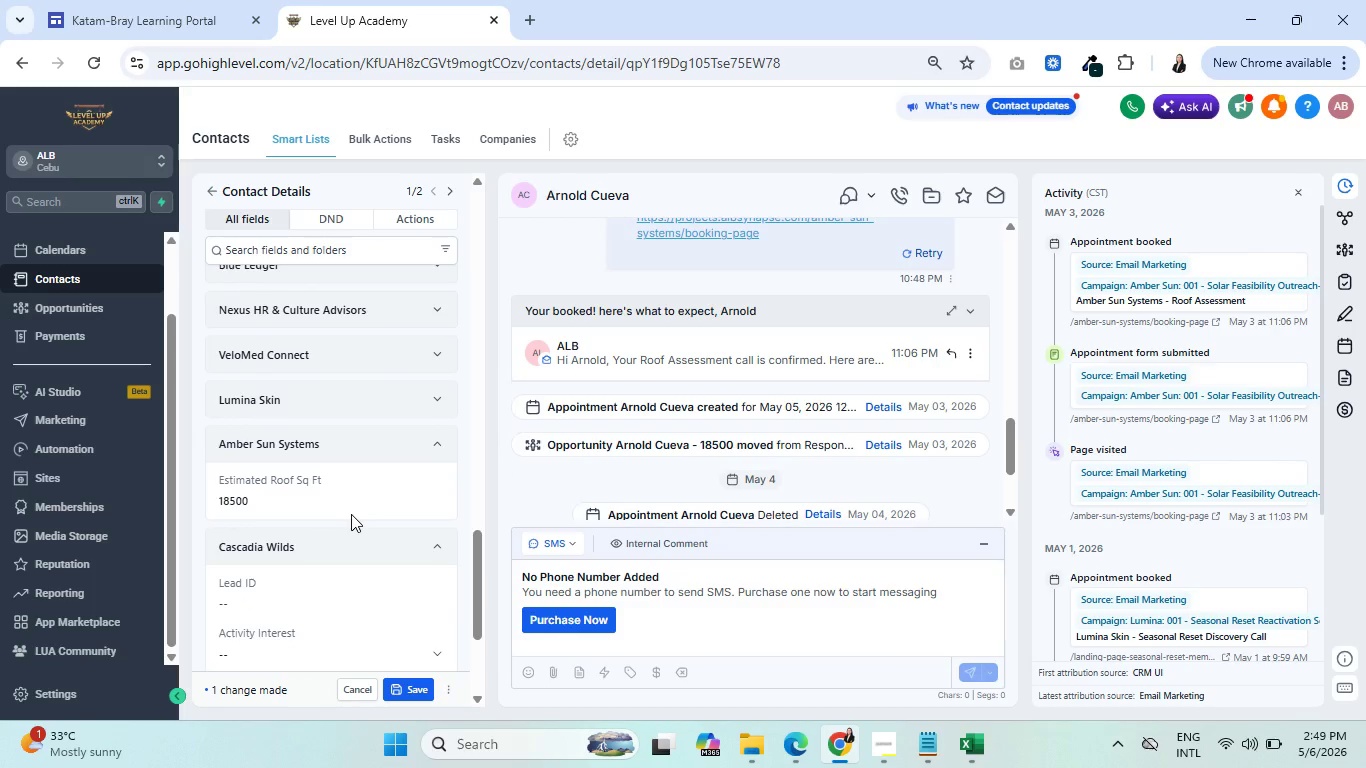 
scroll: coordinate [351, 516], scroll_direction: down, amount: 1.0
 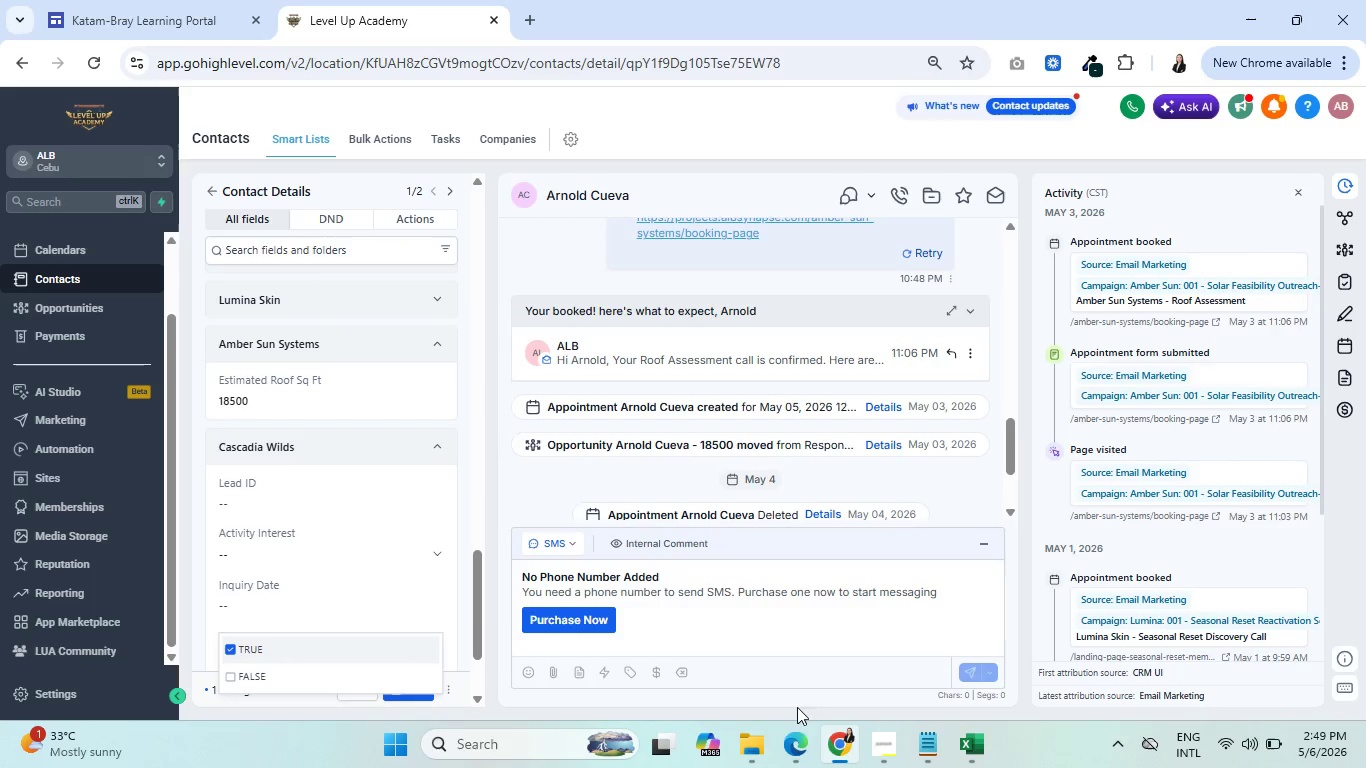 
left_click([976, 746])
 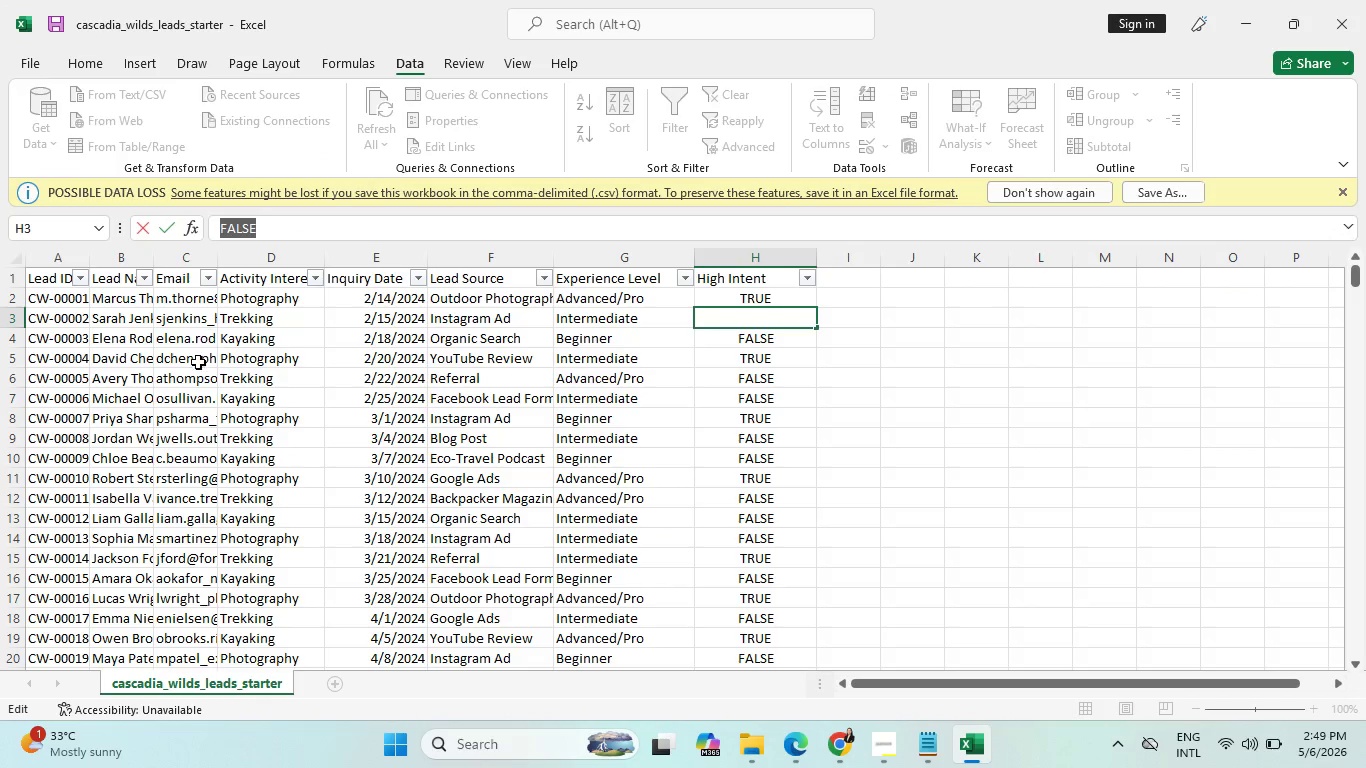 
left_click([296, 300])
 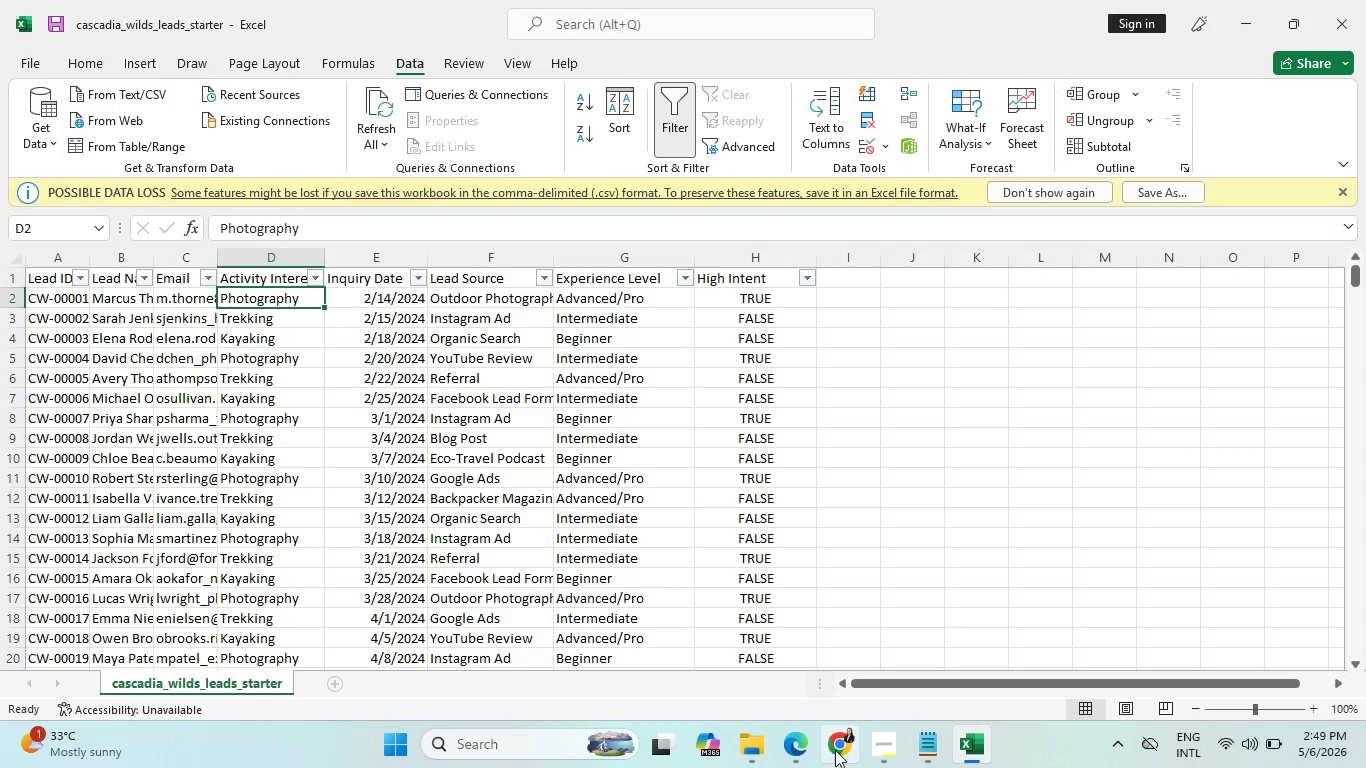 
left_click([843, 745])
 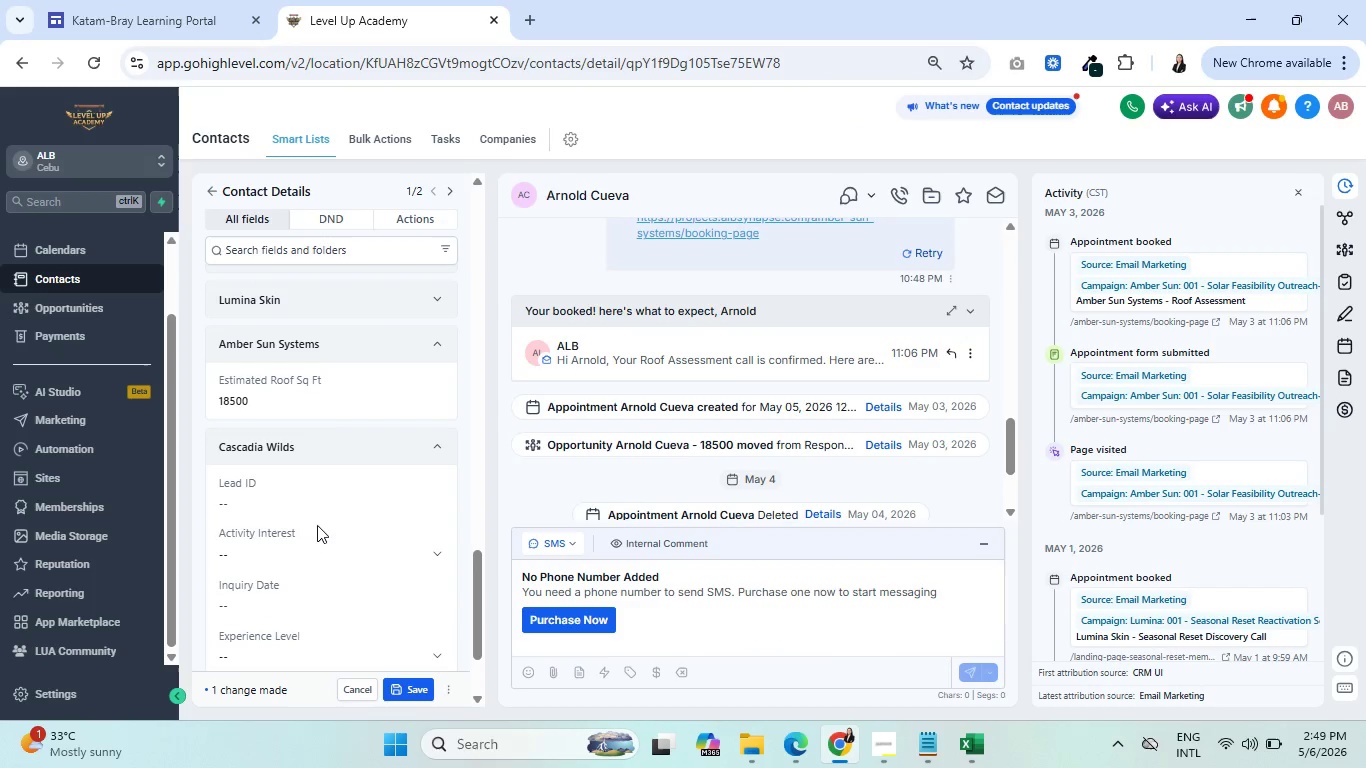 
left_click([311, 550])
 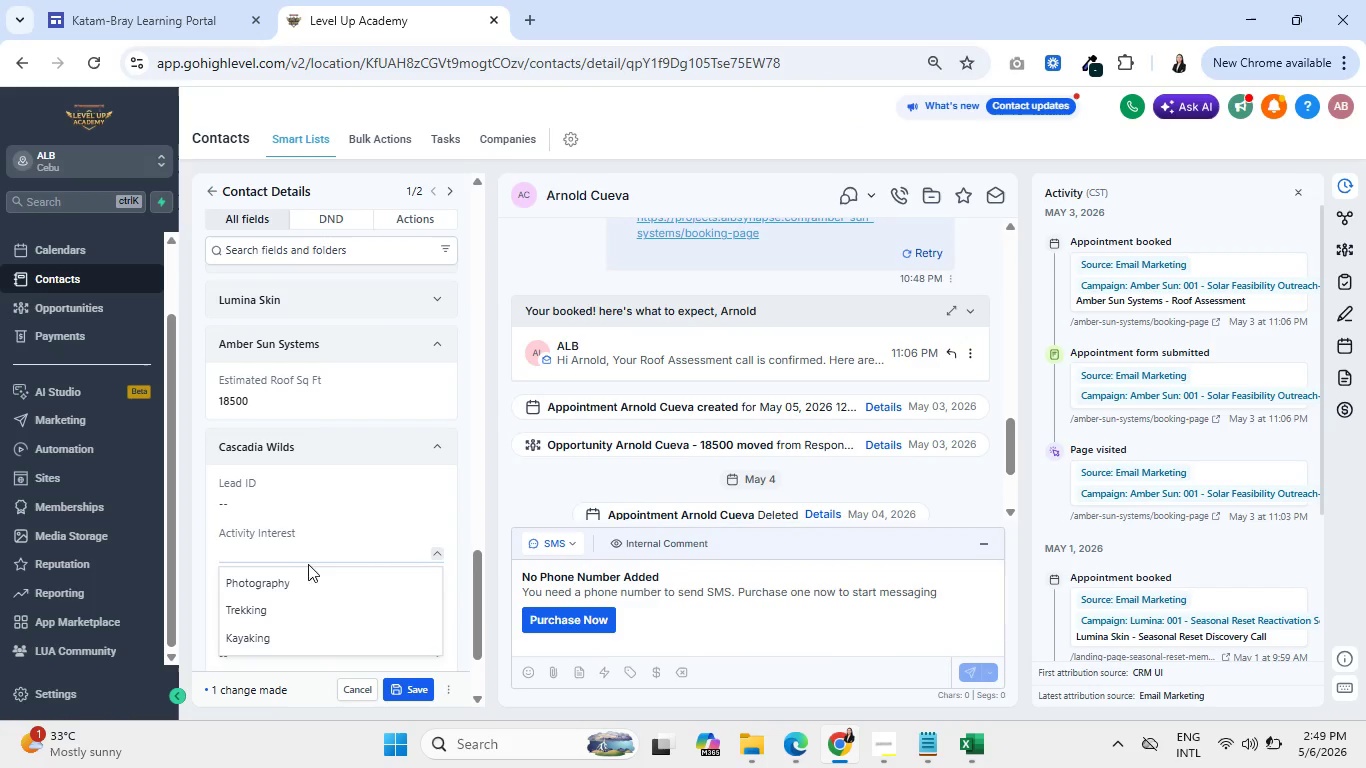 
left_click([292, 573])
 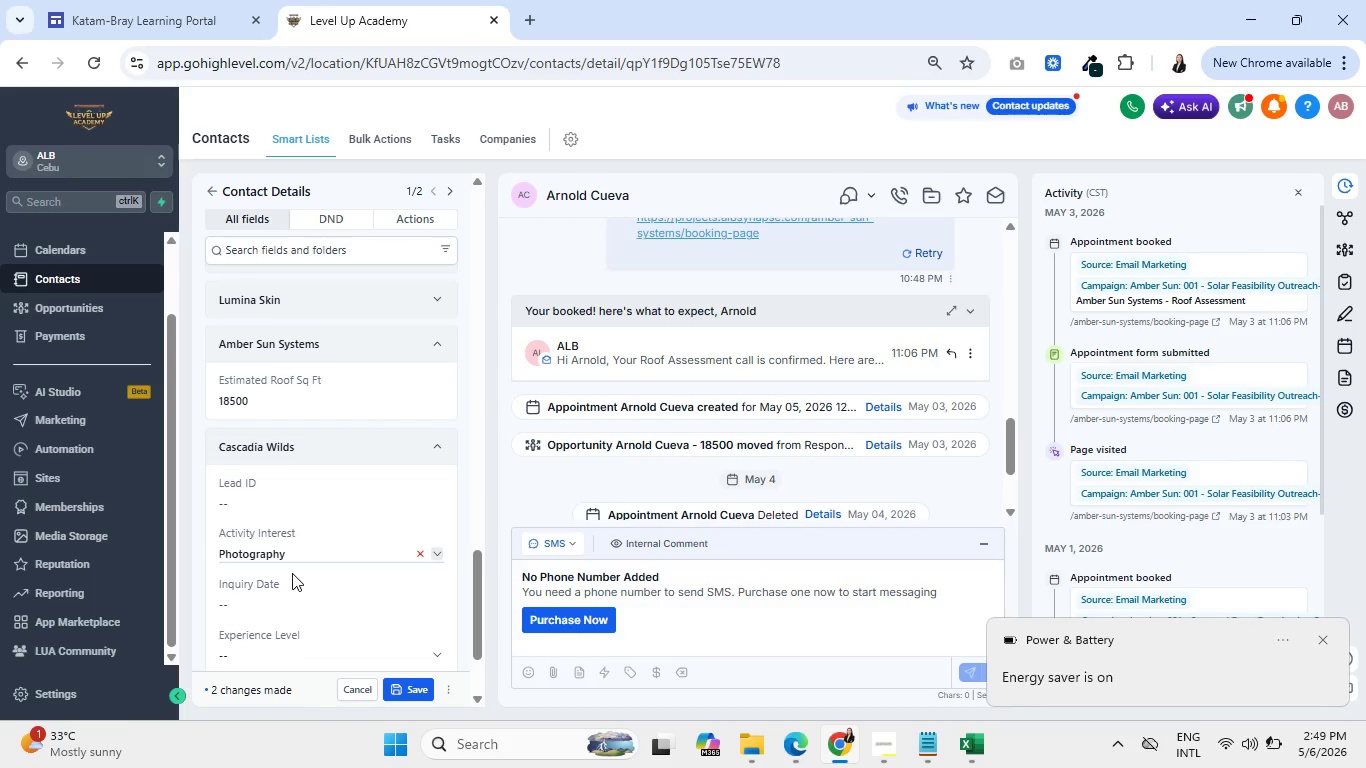 
wait(9.8)
 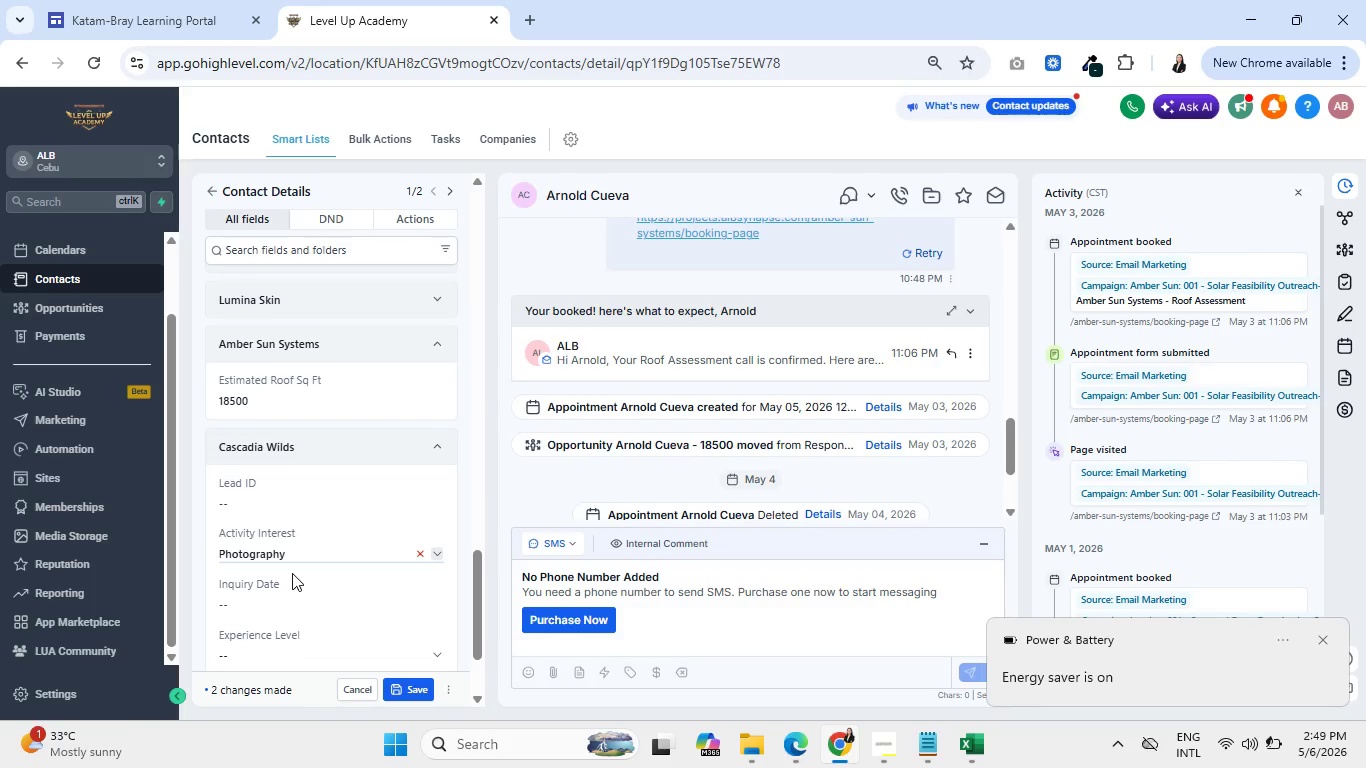 
scroll: coordinate [311, 491], scroll_direction: down, amount: 2.0
 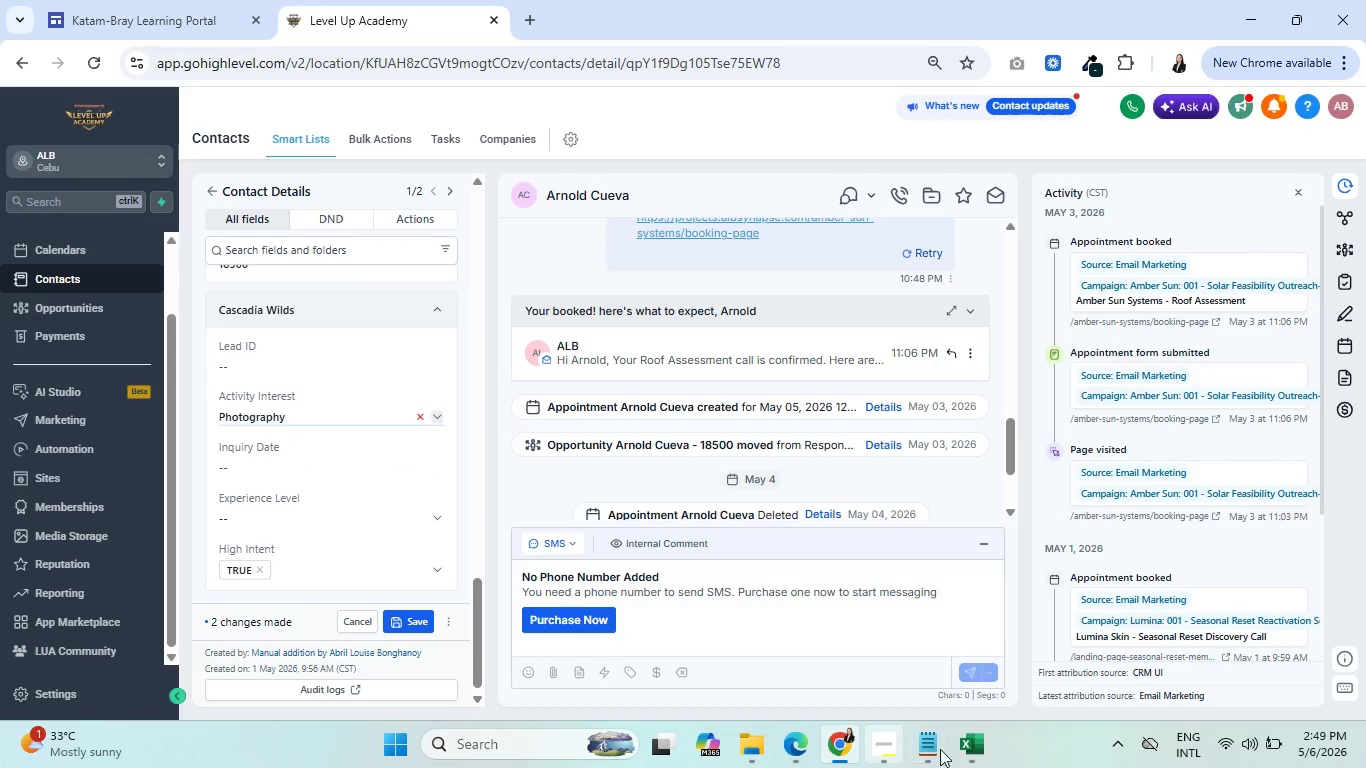 
left_click([968, 749])
 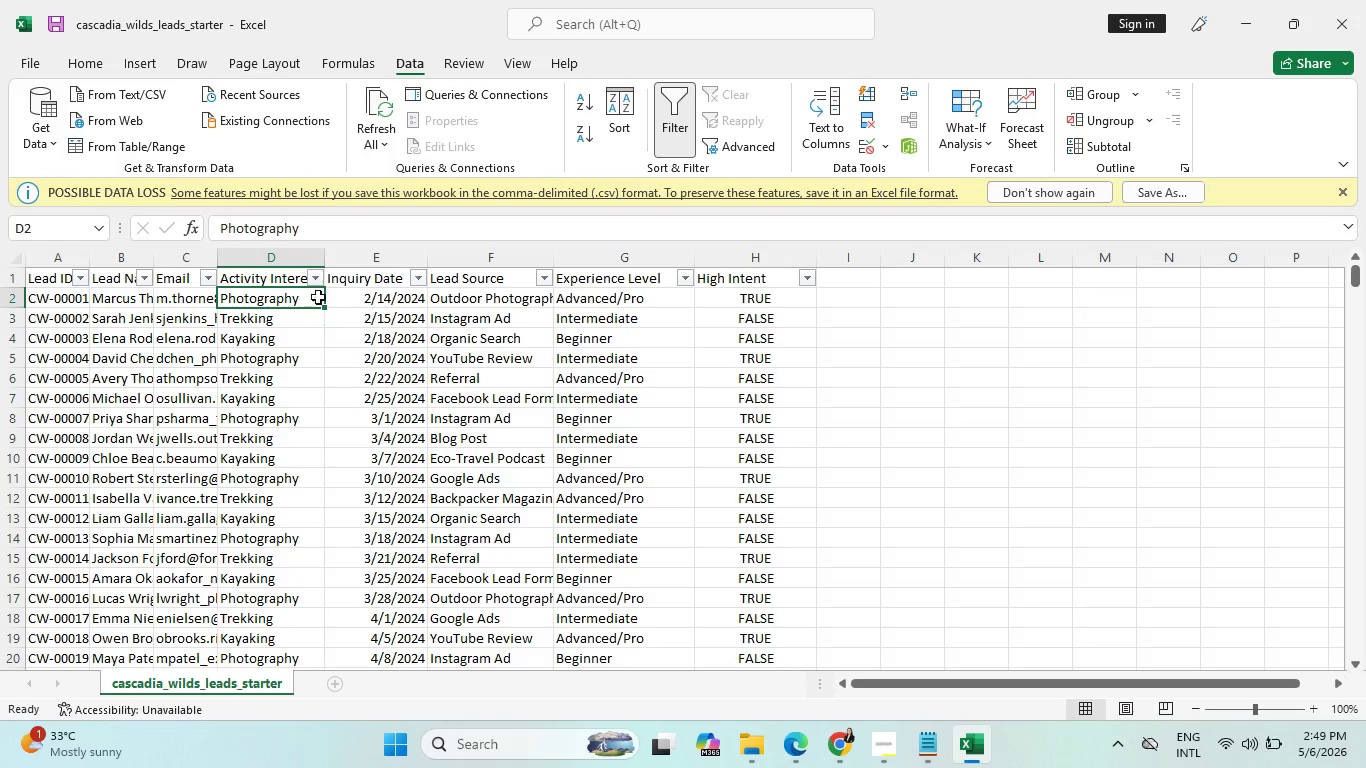 
left_click([349, 293])
 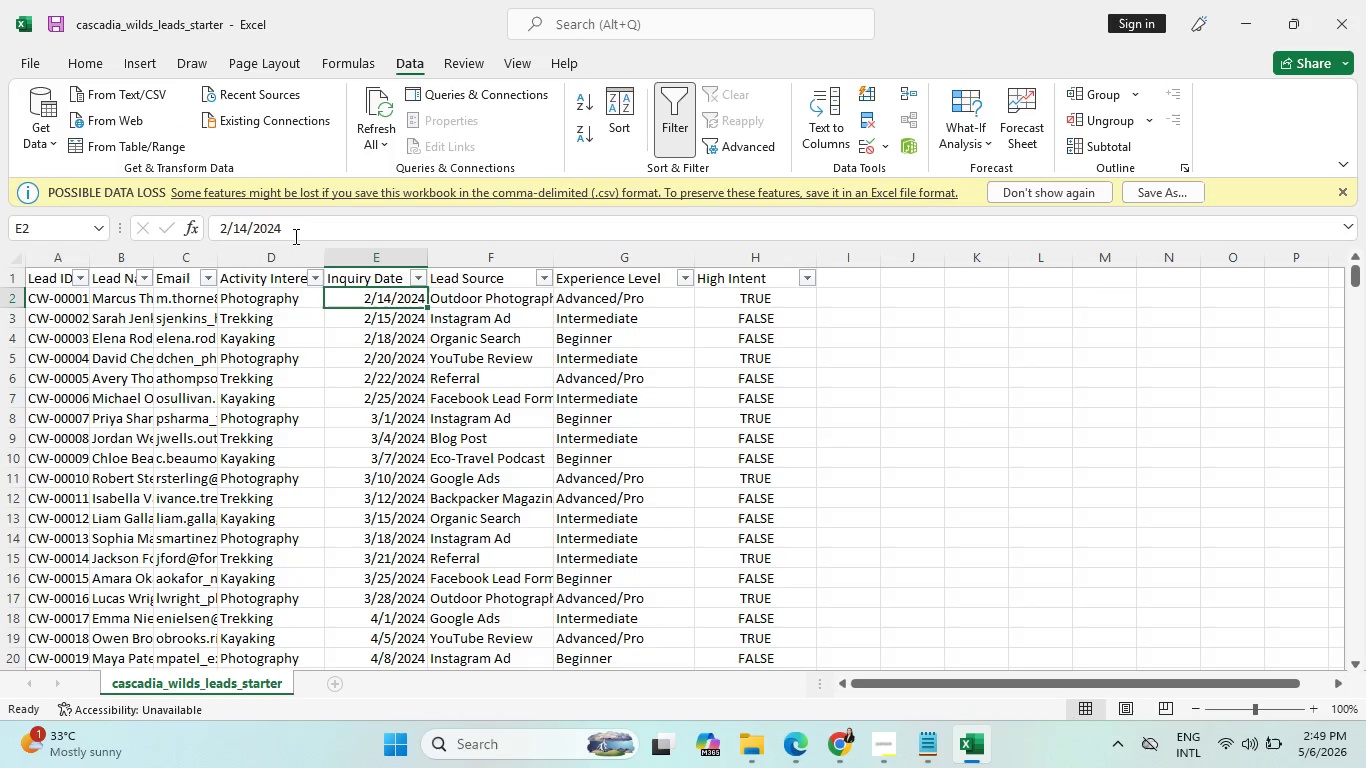 
left_click_drag(start_coordinate=[291, 229], to_coordinate=[198, 220])
 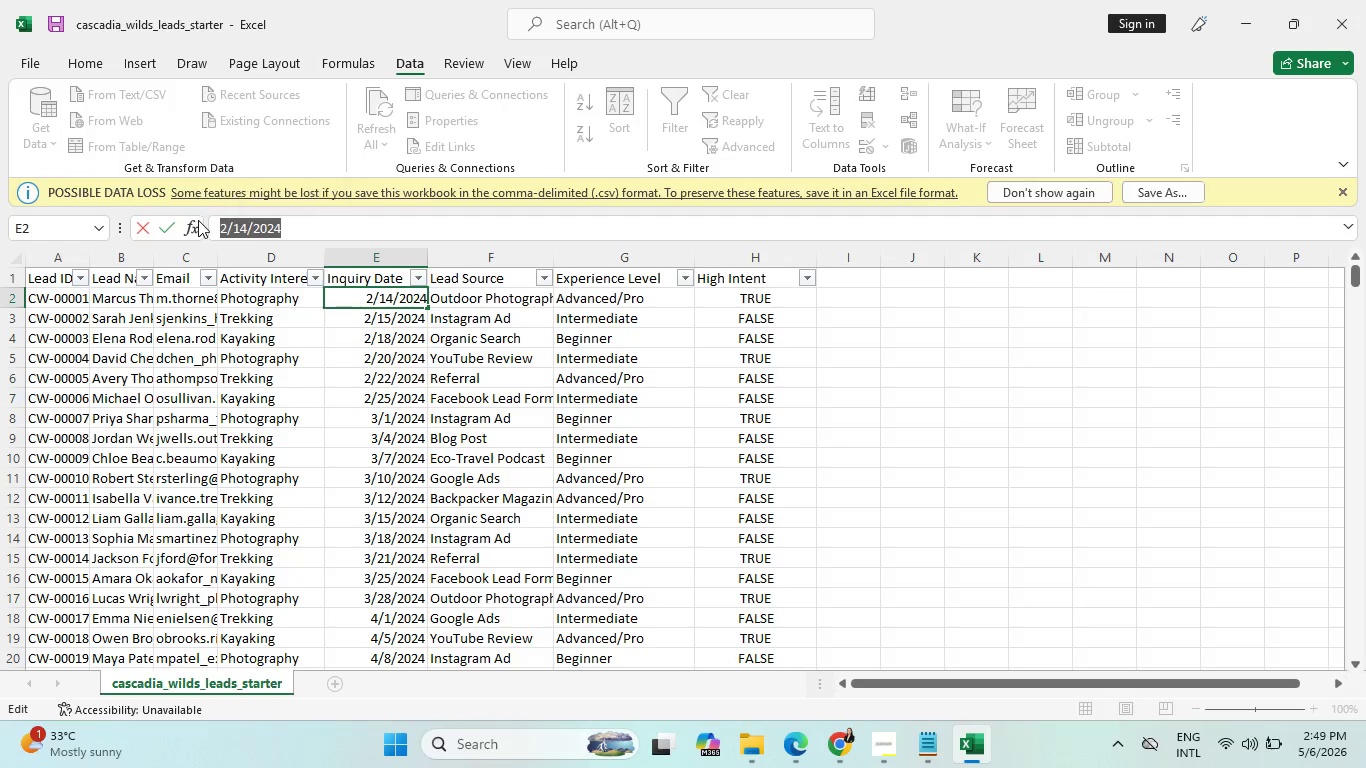 
key(Control+C)
 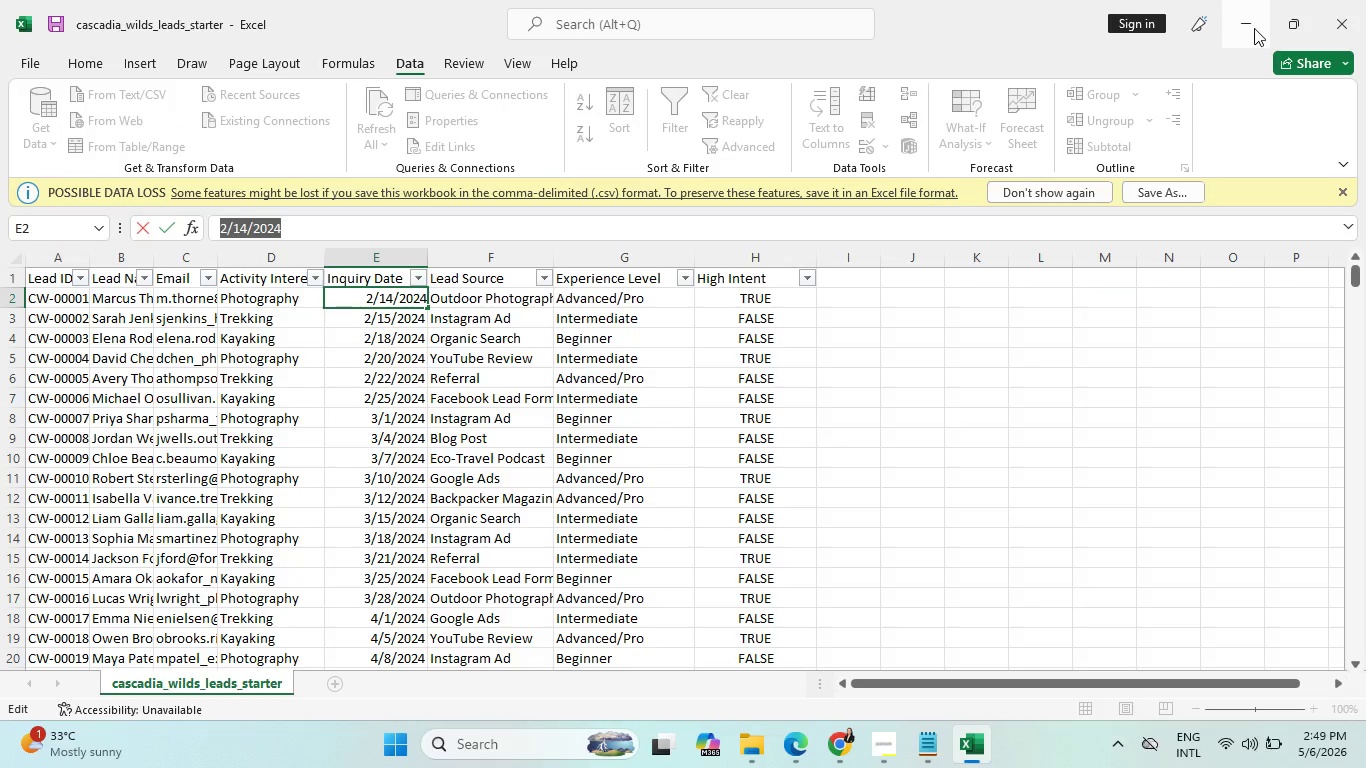 
left_click([1253, 26])
 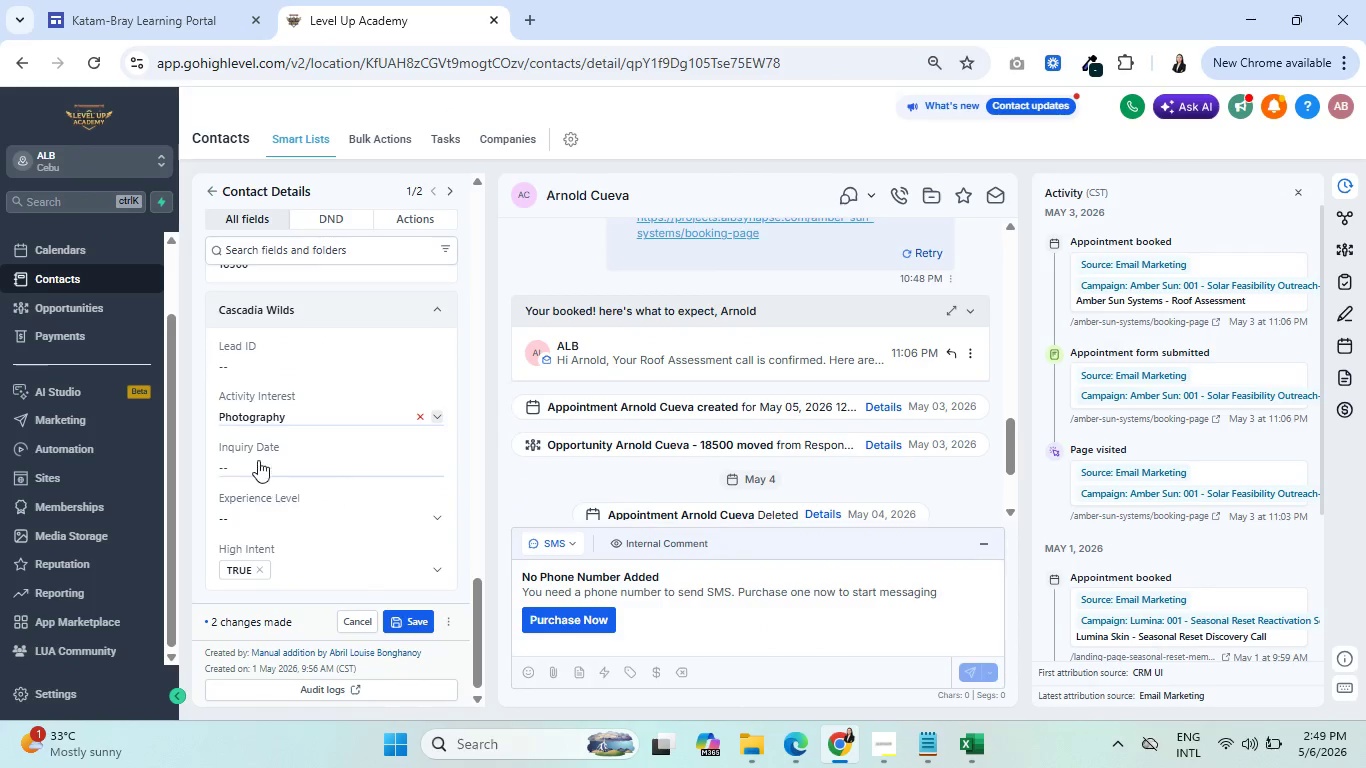 
left_click([257, 460])
 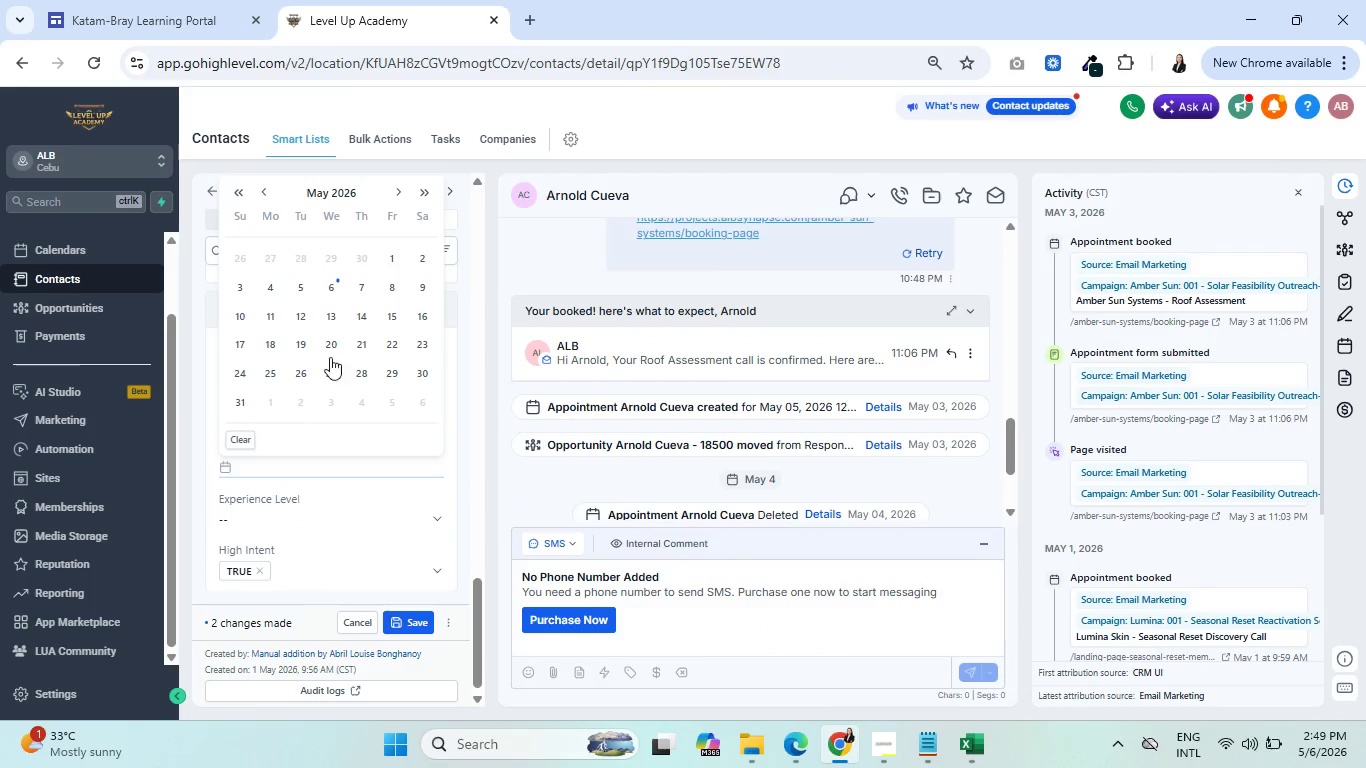 
left_click([334, 190])
 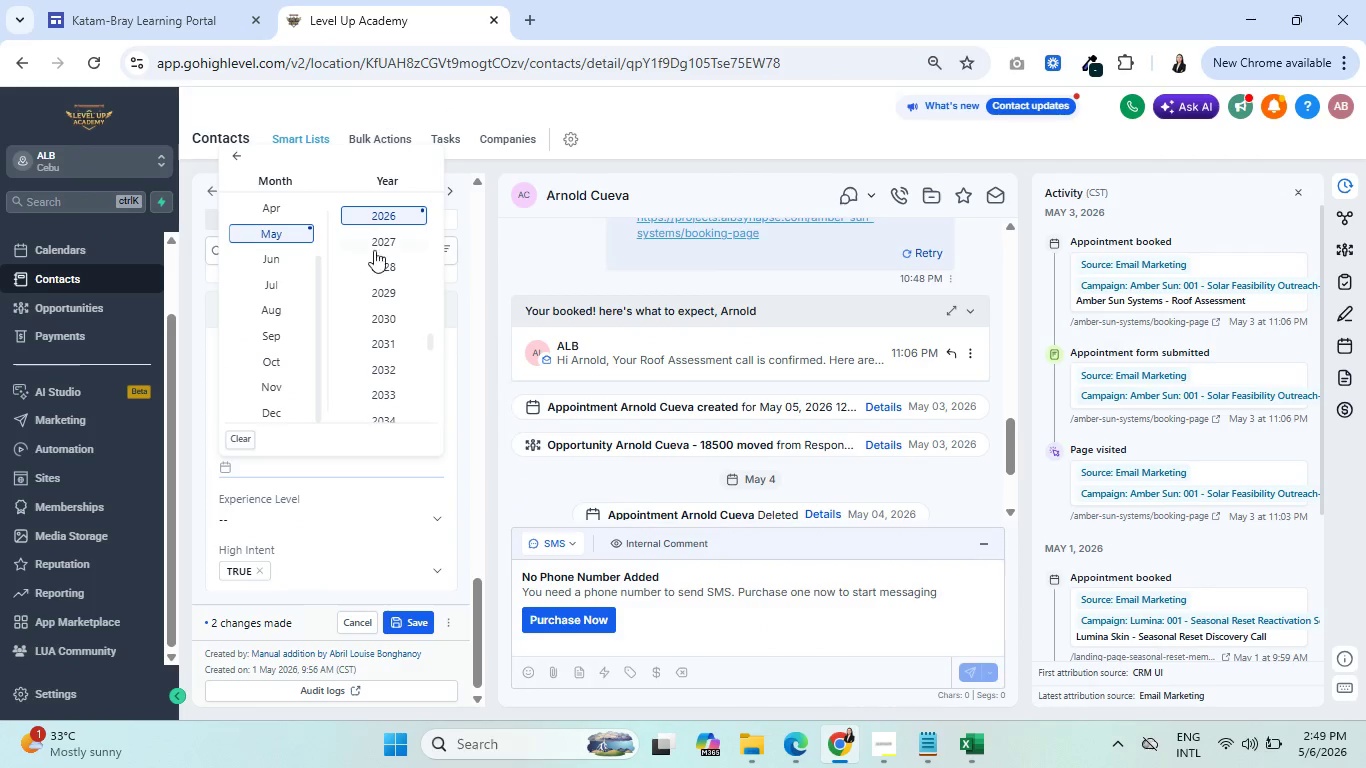 
scroll: coordinate [398, 287], scroll_direction: up, amount: 1.0
 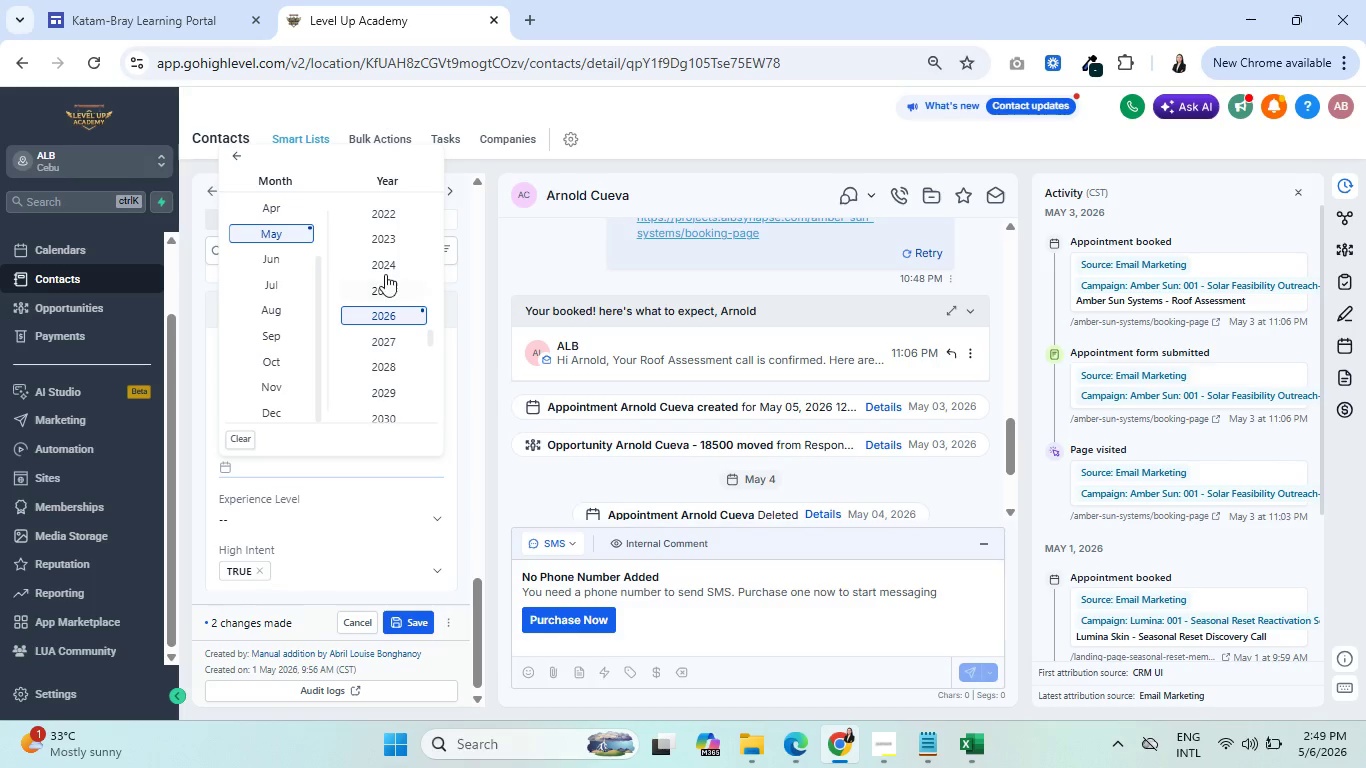 
left_click([385, 269])
 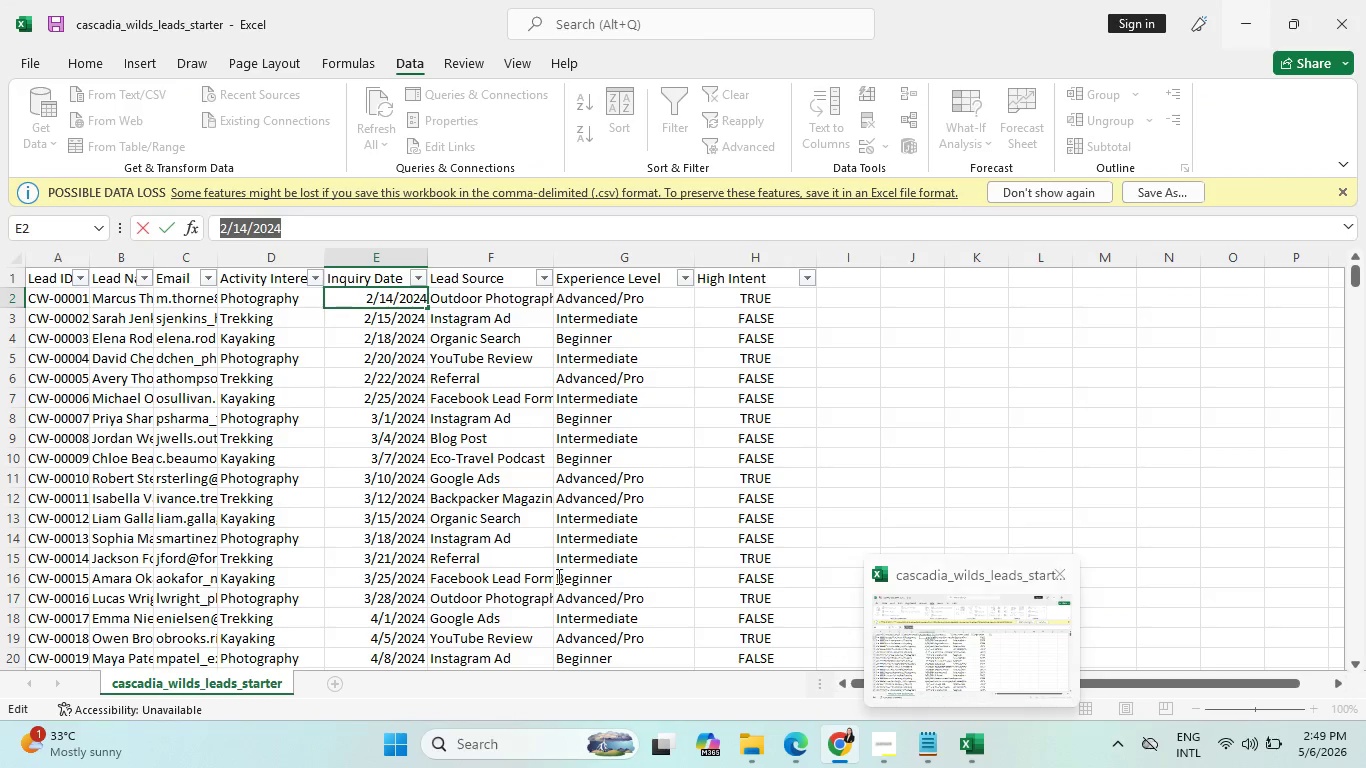 
wait(5.28)
 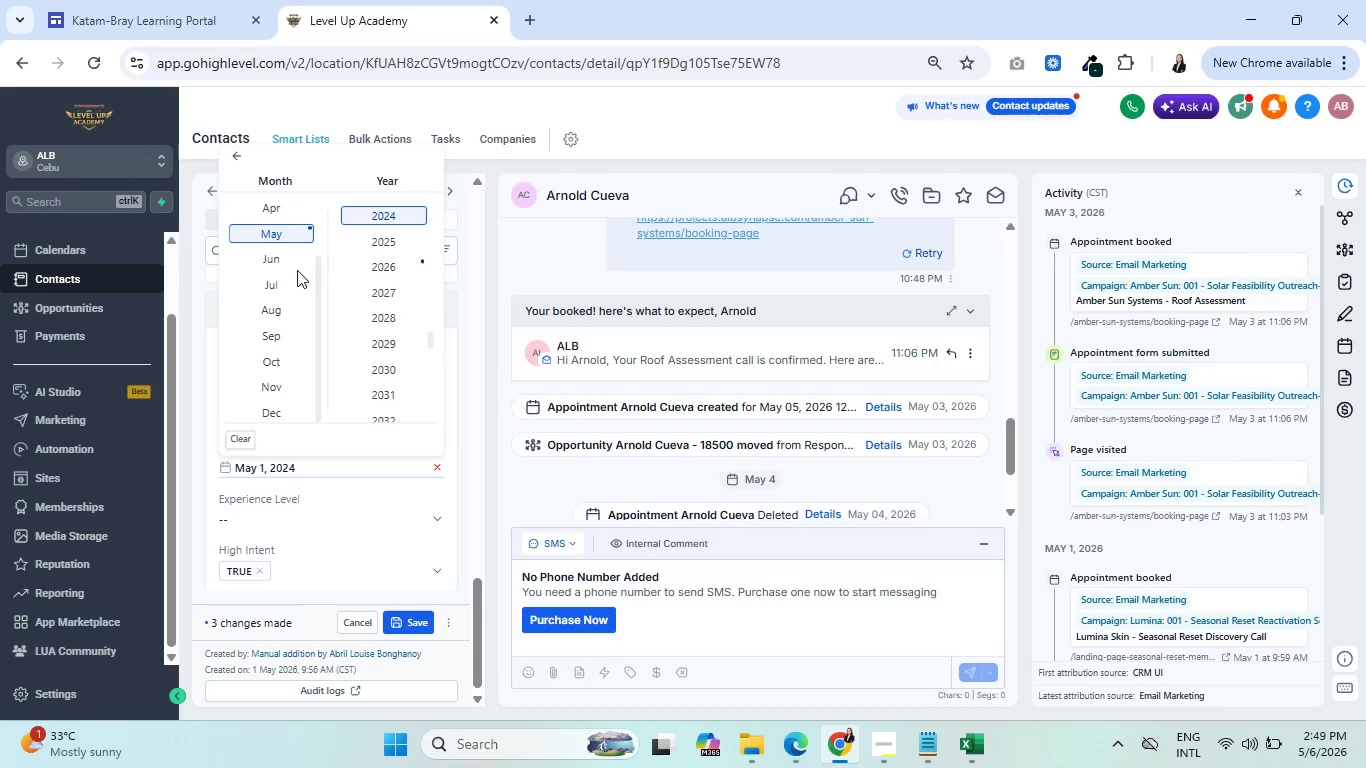 
scroll: coordinate [269, 281], scroll_direction: up, amount: 1.0
 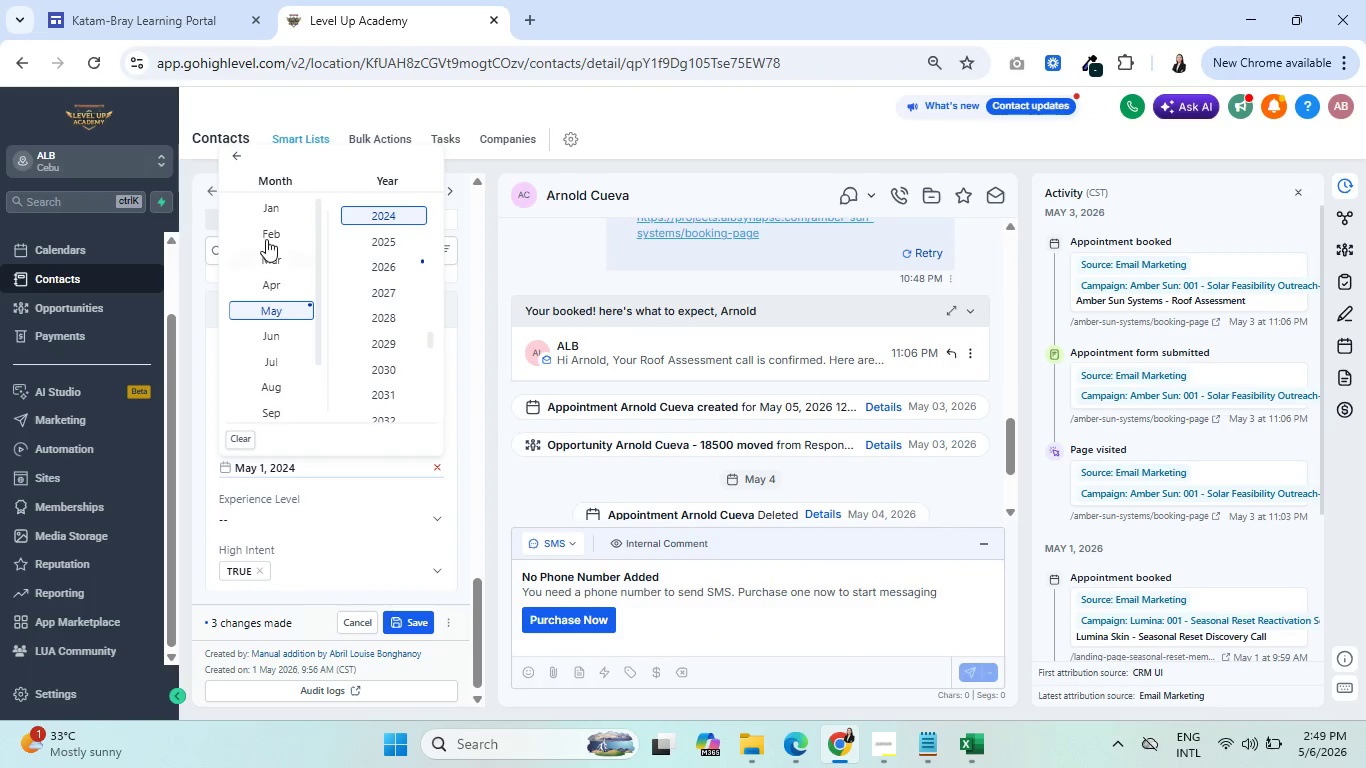 
left_click([266, 239])
 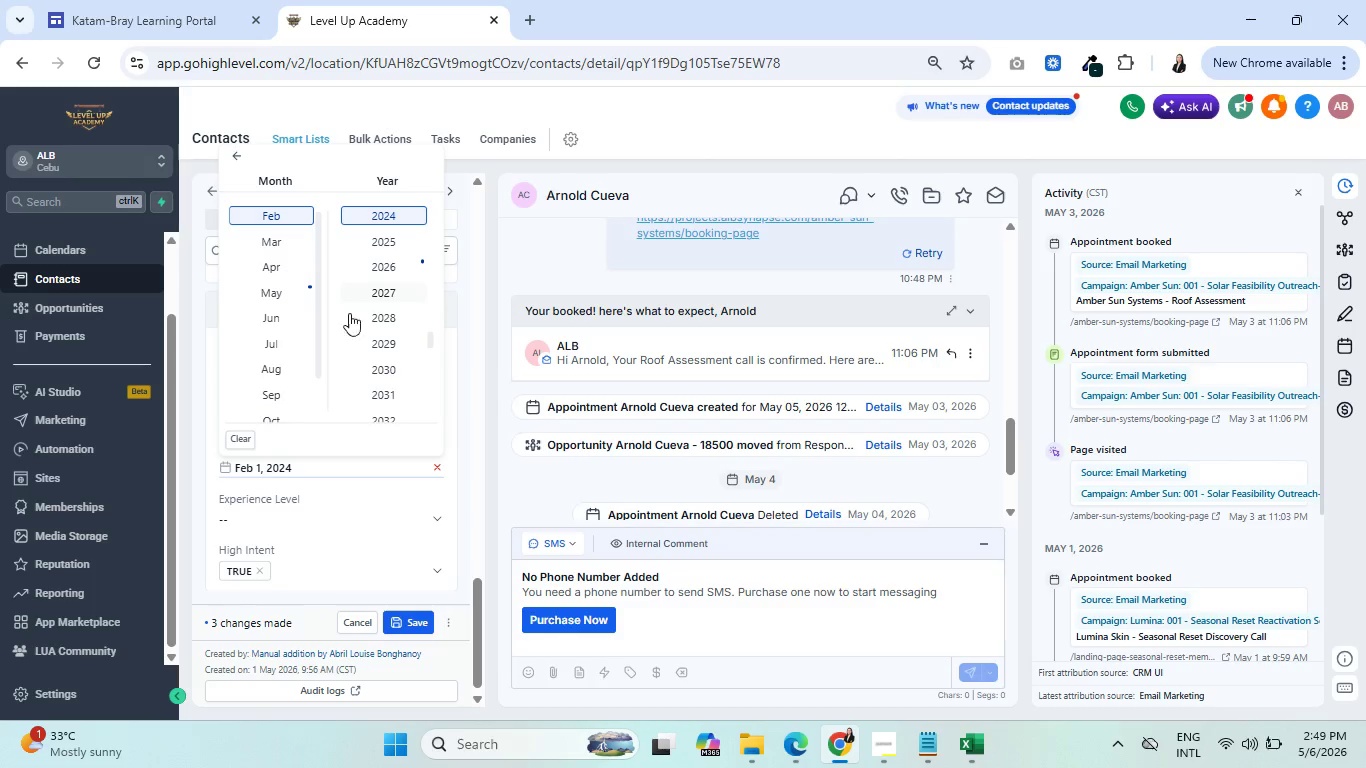 
left_click([260, 468])
 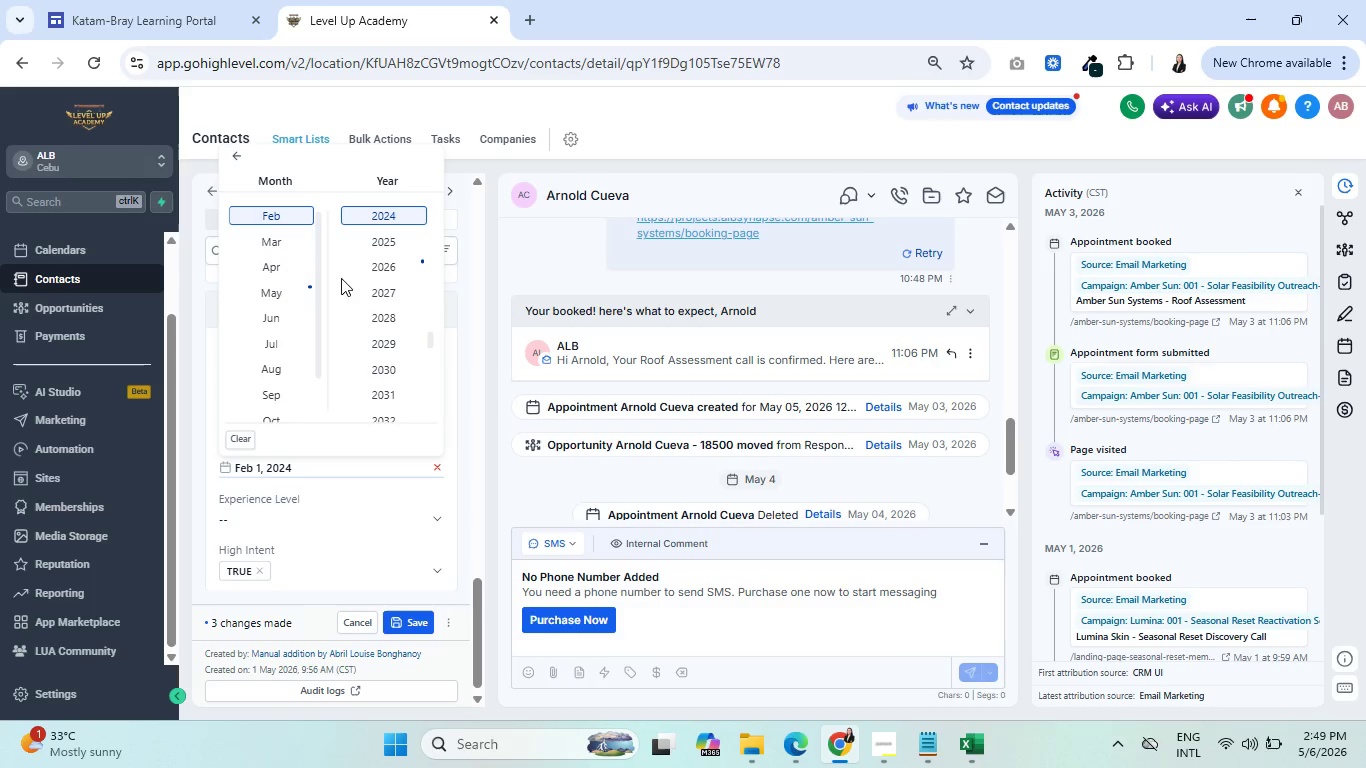 
scroll: coordinate [391, 256], scroll_direction: up, amount: 3.0
 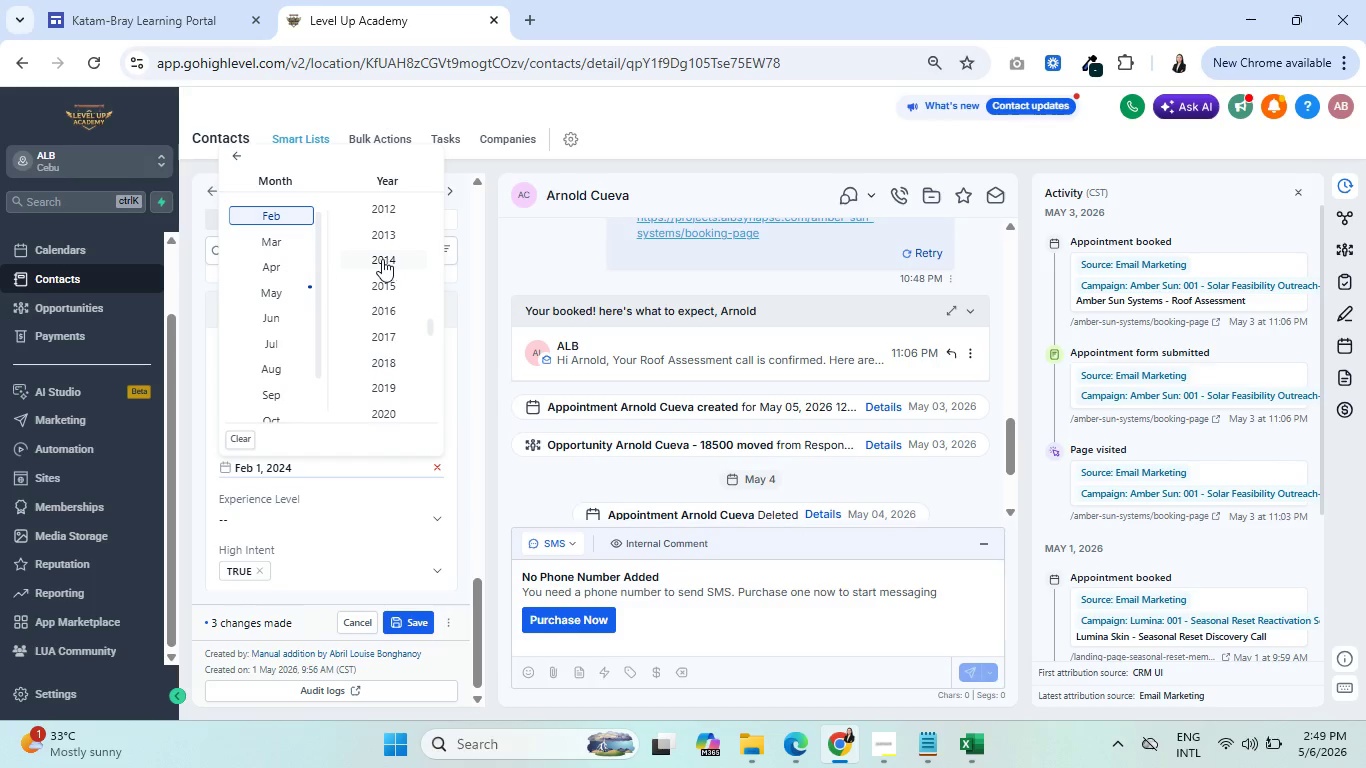 
scroll: coordinate [381, 262], scroll_direction: down, amount: 3.0
 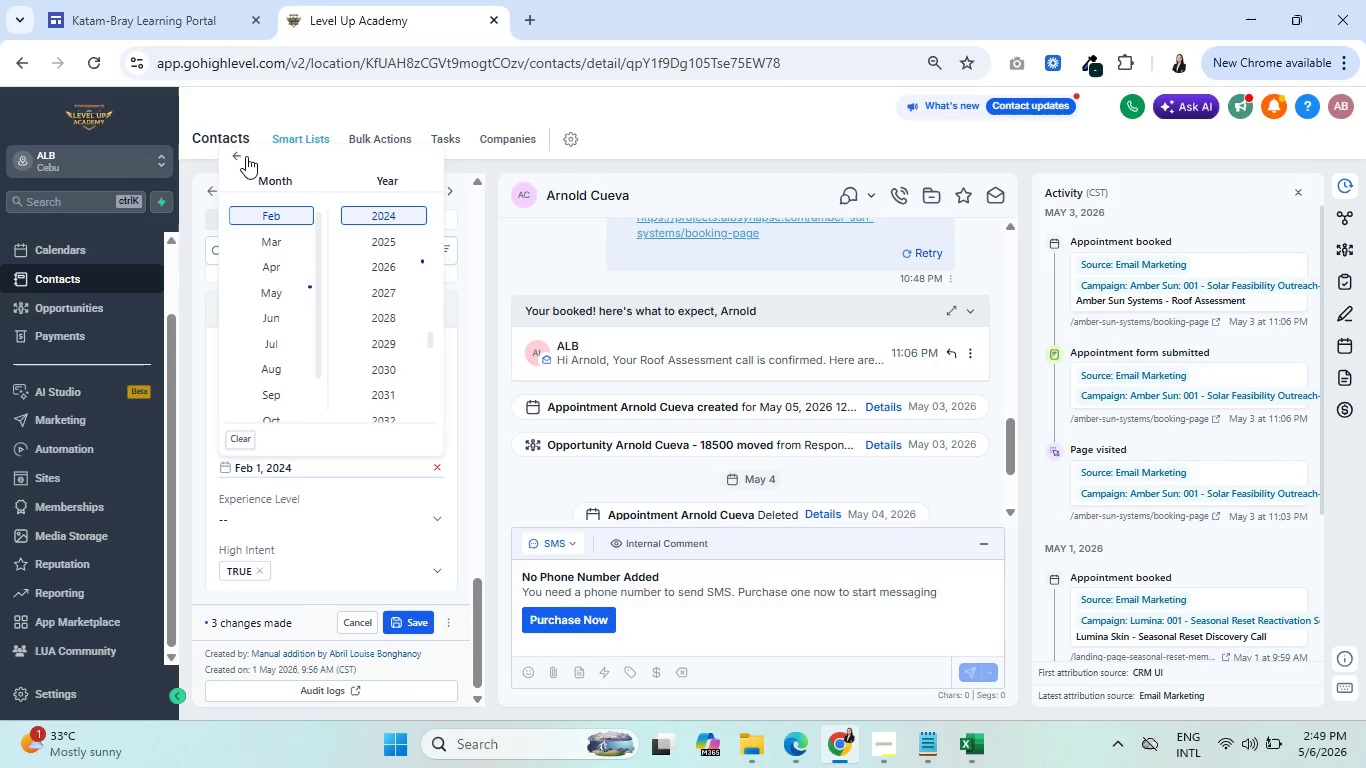 
left_click([239, 156])
 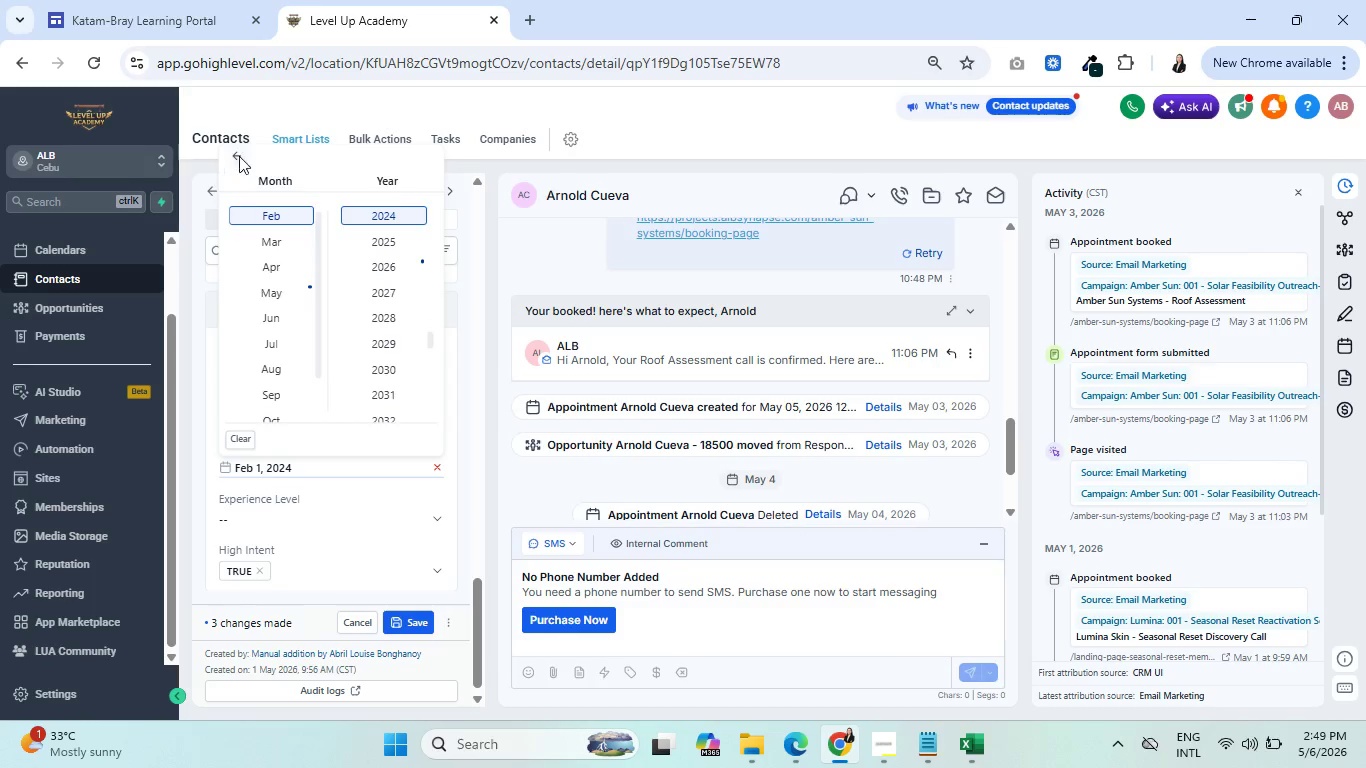 
mouse_move([309, 345])
 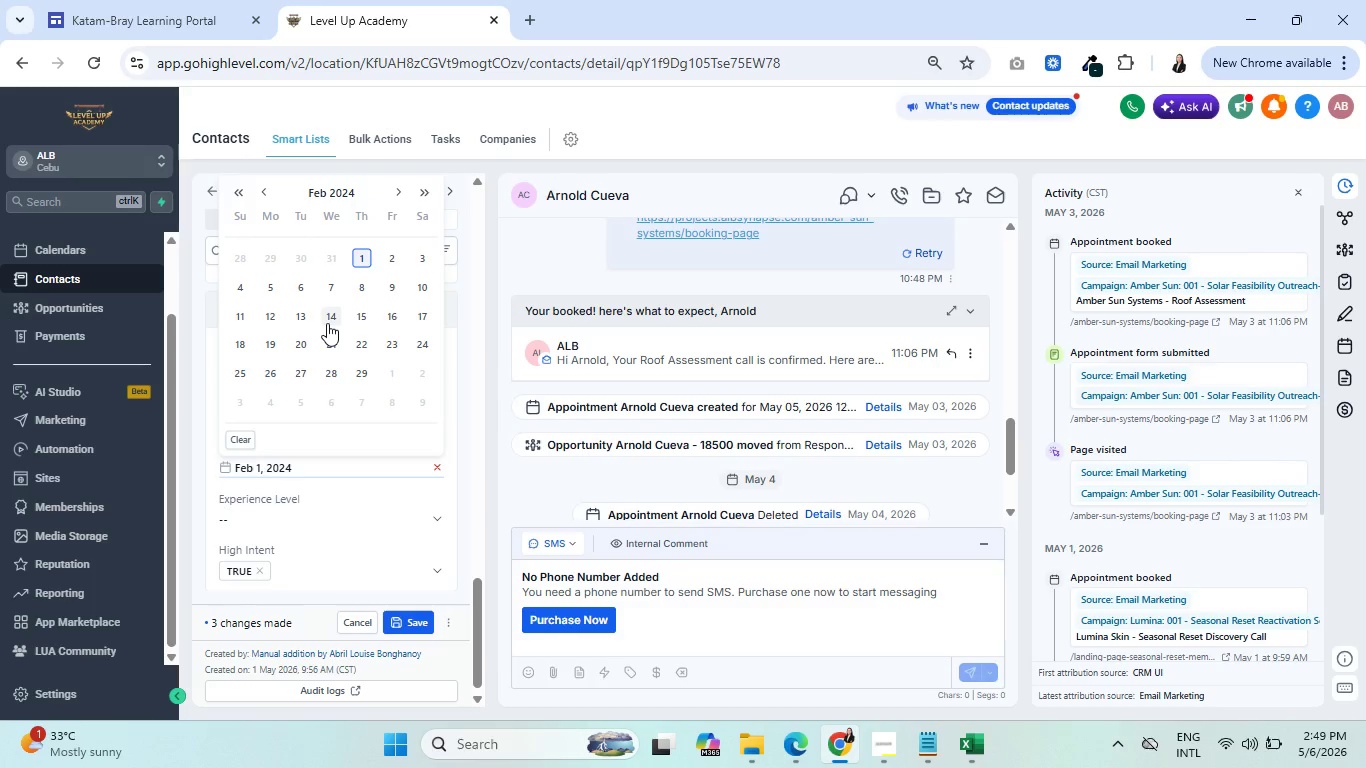 
left_click([327, 323])
 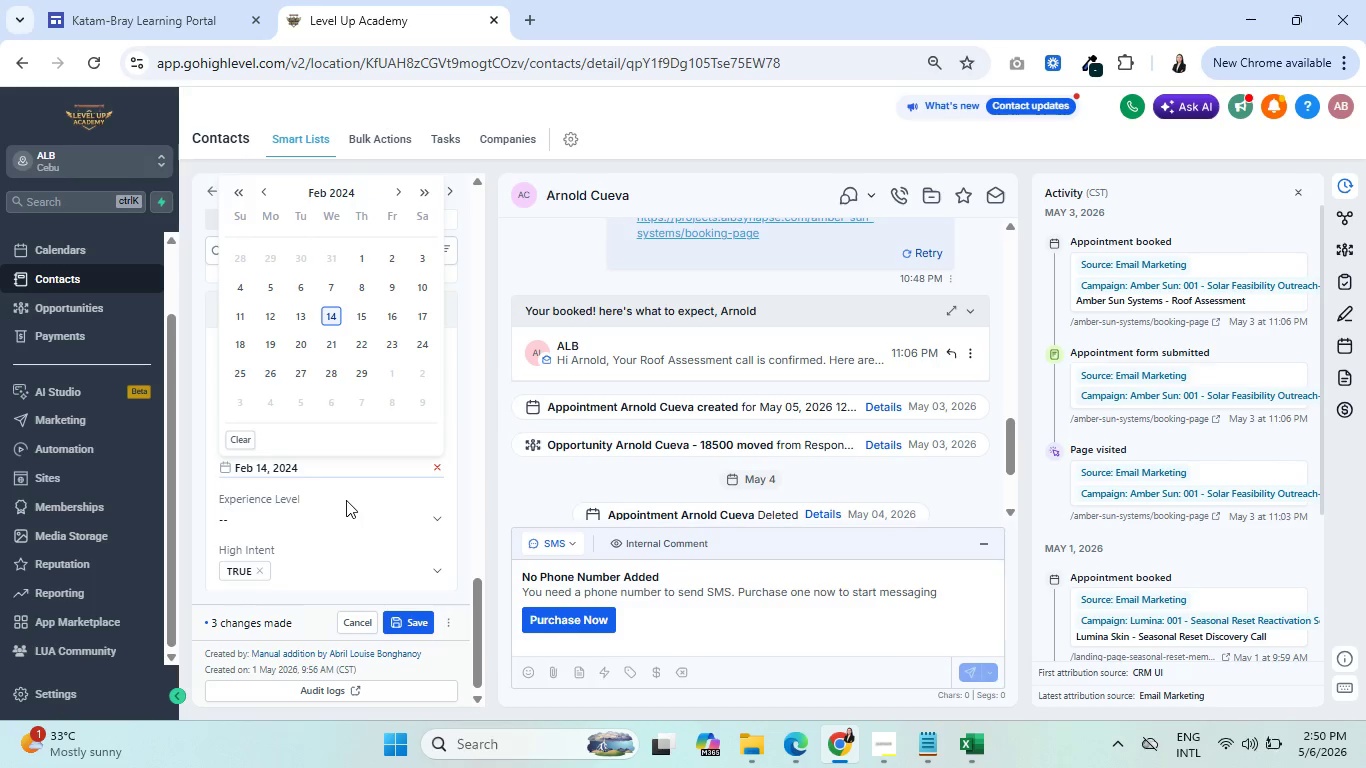 
left_click([342, 516])
 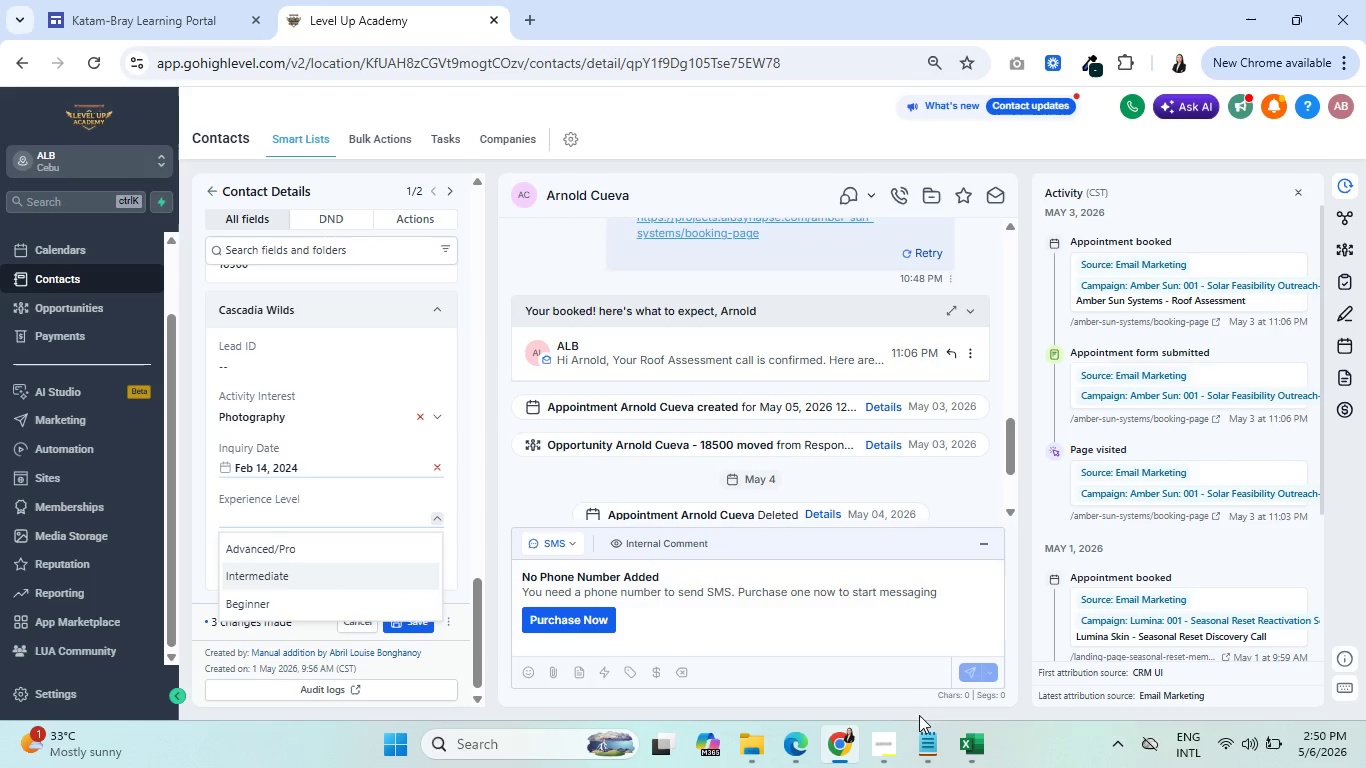 
left_click([282, 572])
 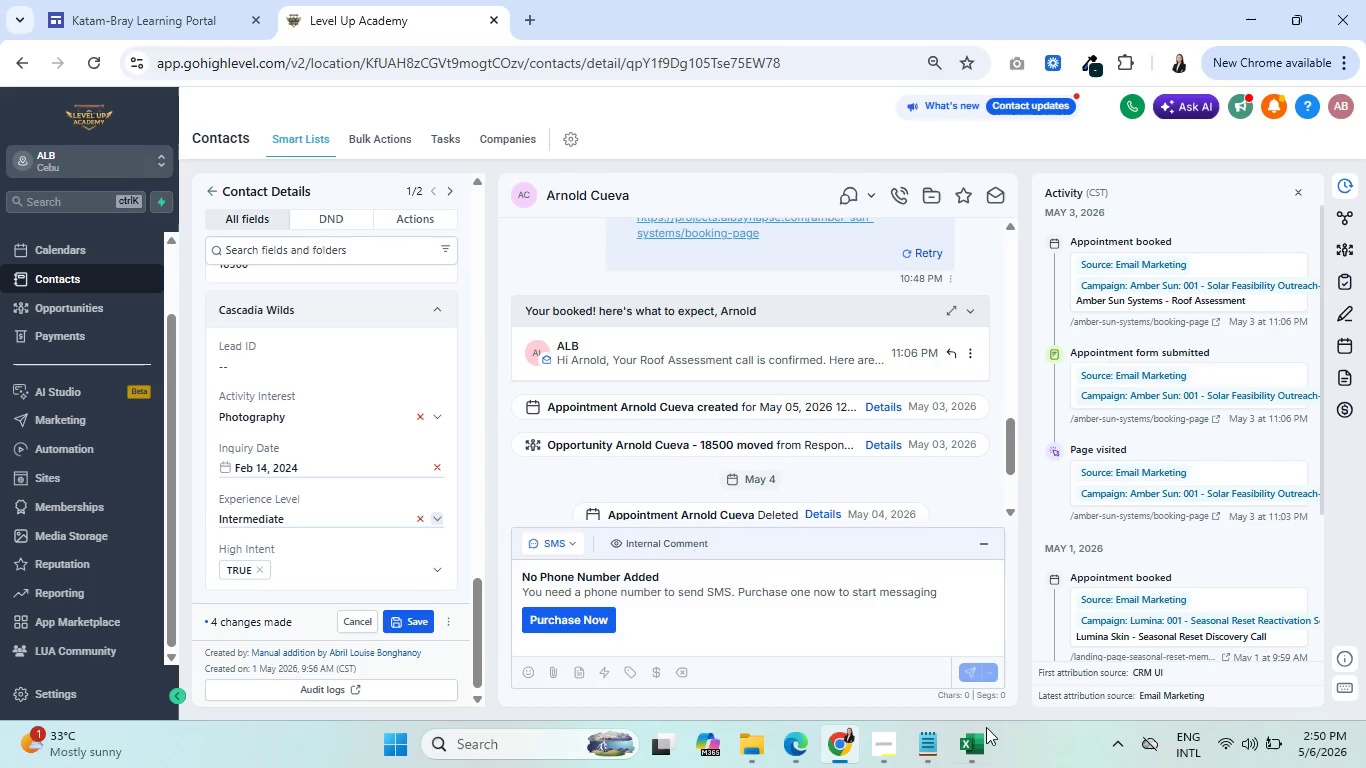 
left_click([970, 742])
 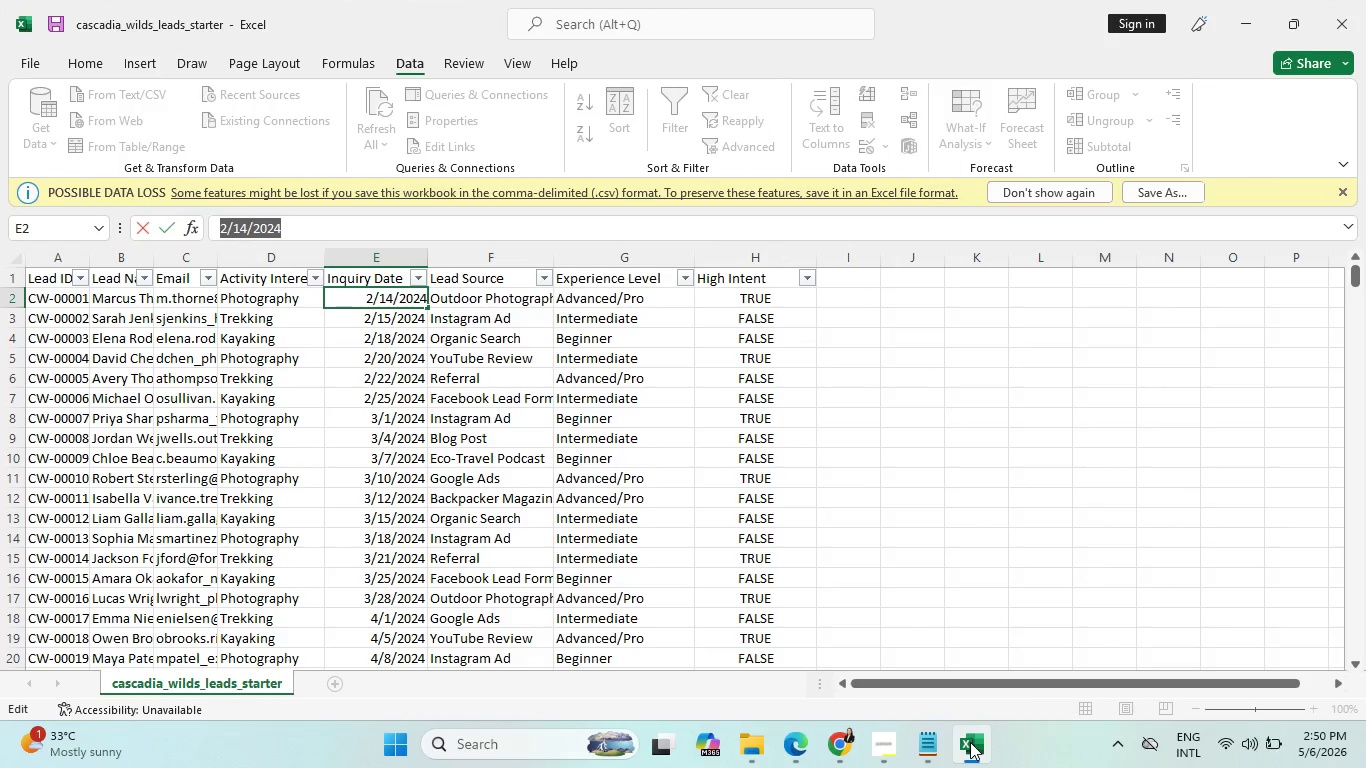 
left_click([970, 742])
 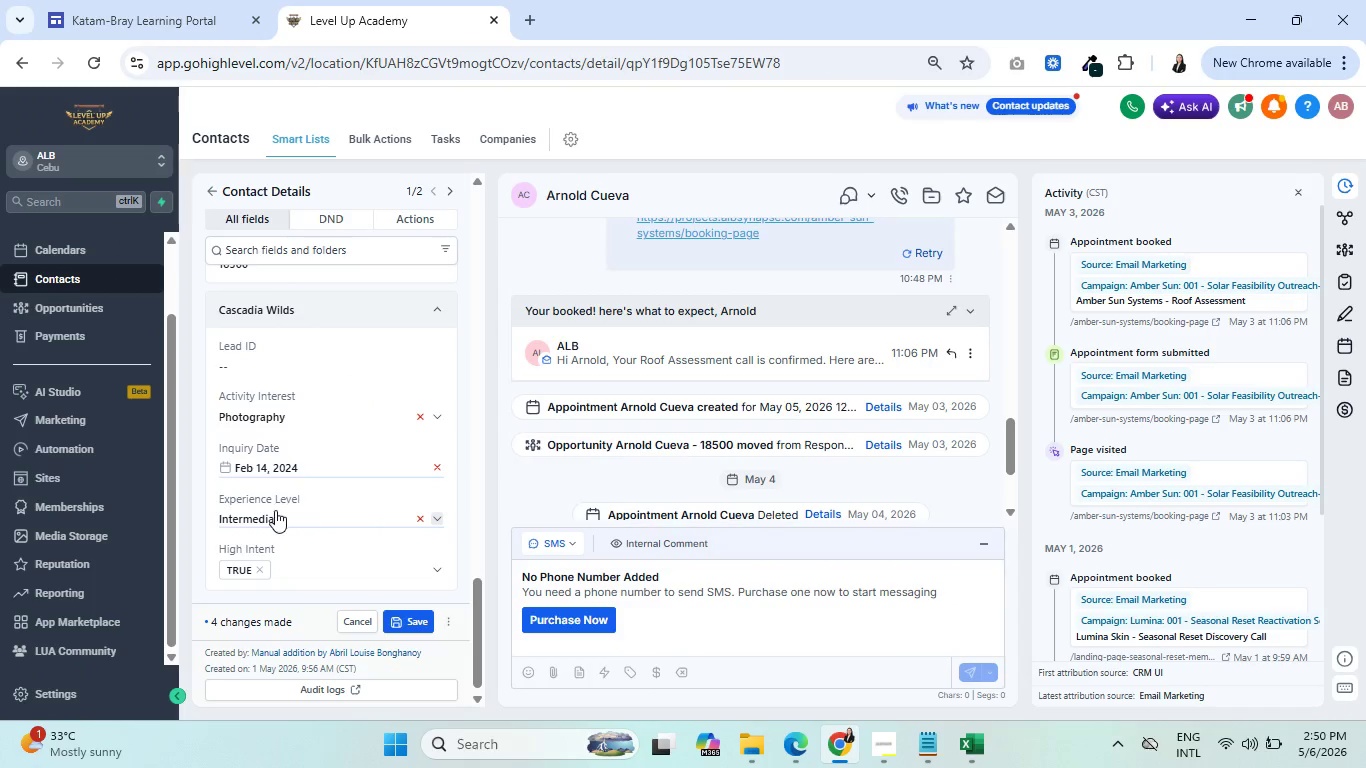 
left_click([278, 520])
 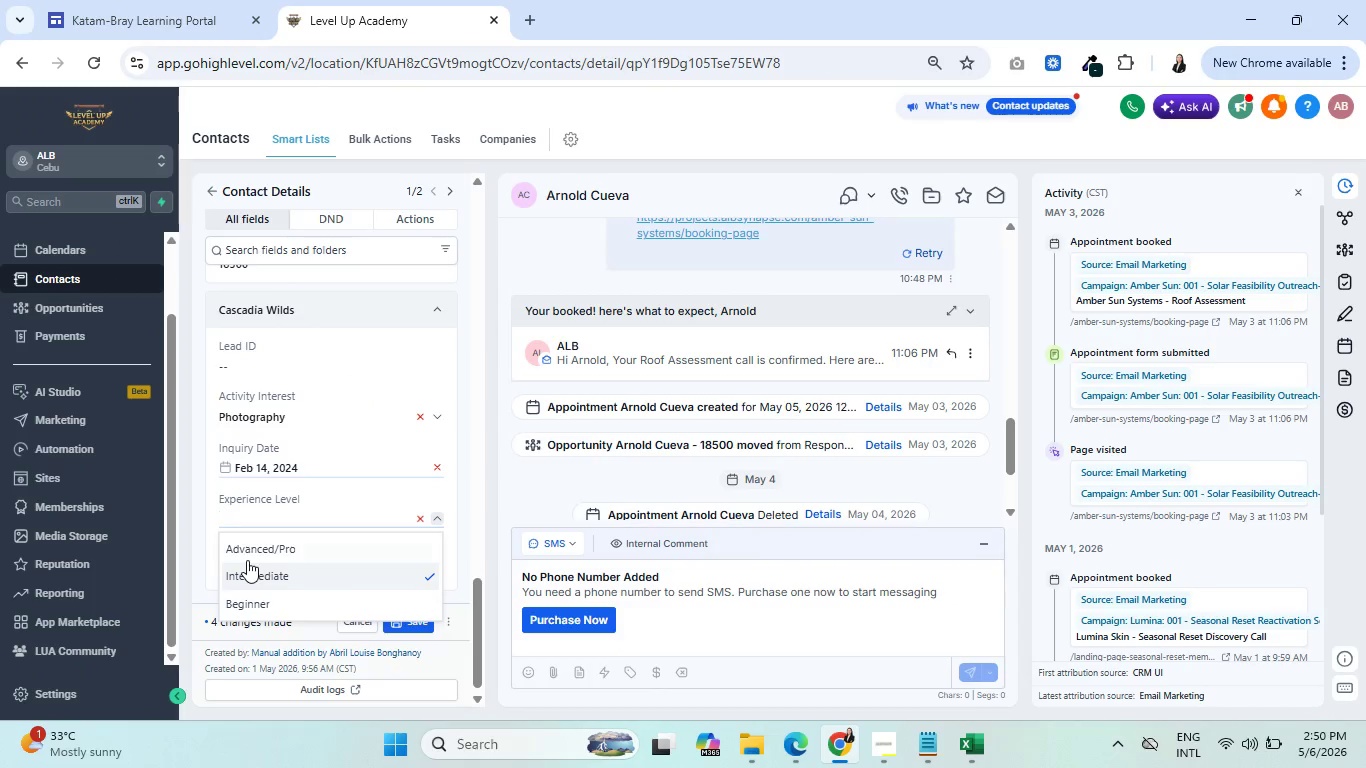 
scroll: coordinate [348, 471], scroll_direction: down, amount: 1.0
 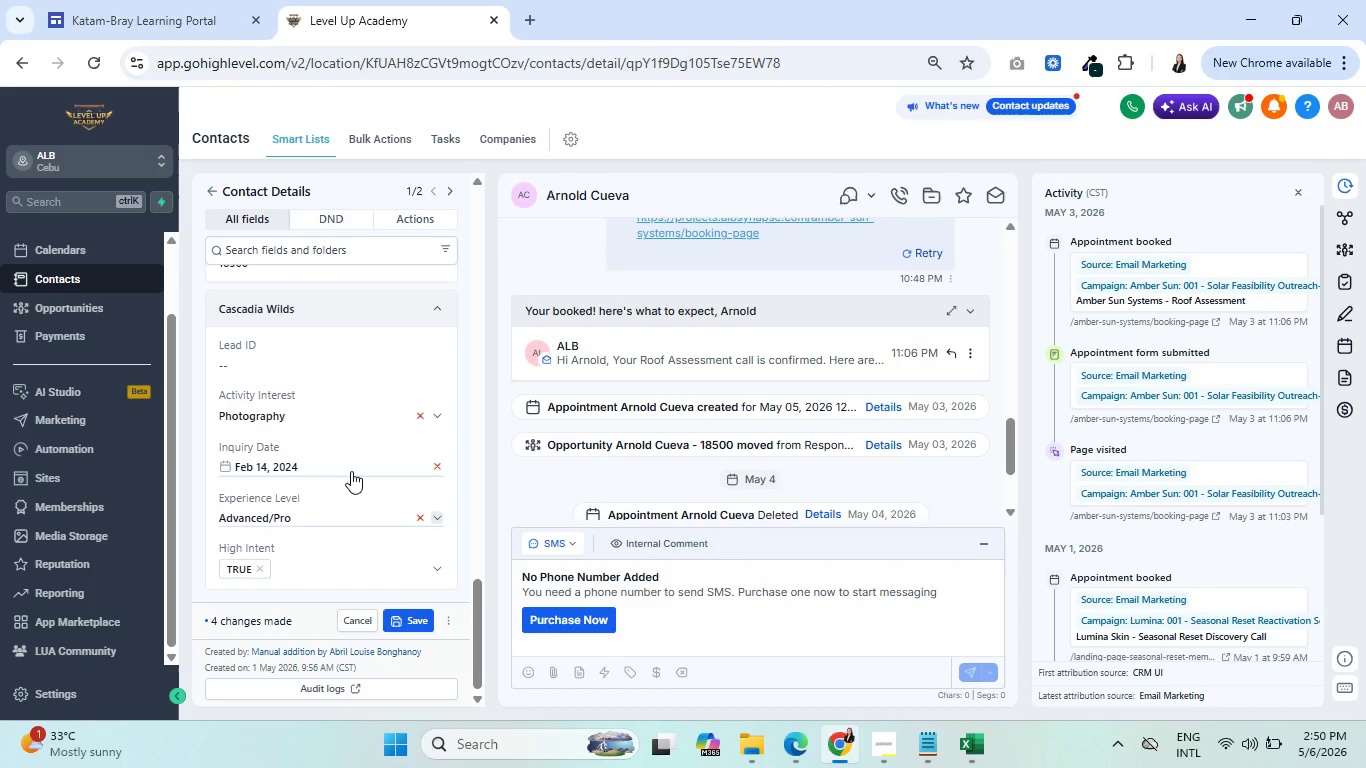 
left_click([254, 561])
 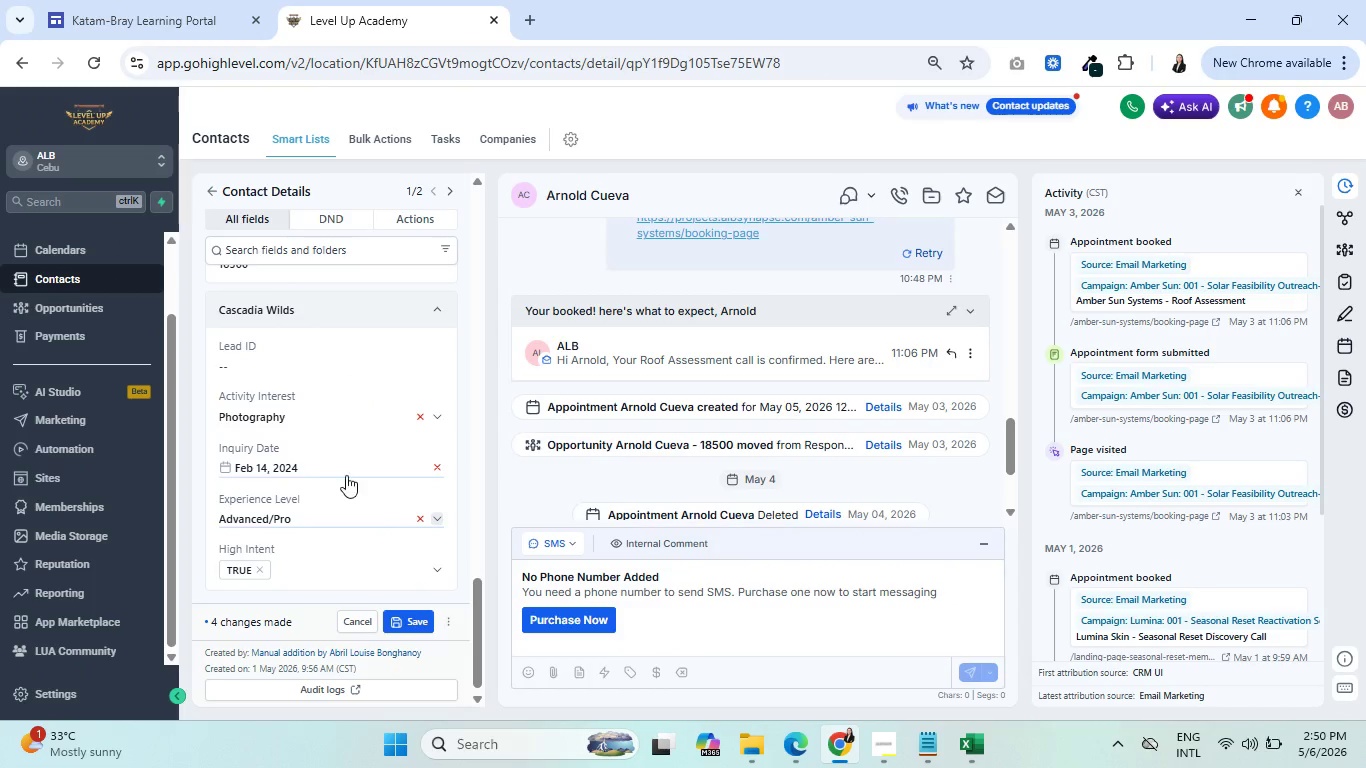 
scroll: coordinate [352, 473], scroll_direction: down, amount: 2.0
 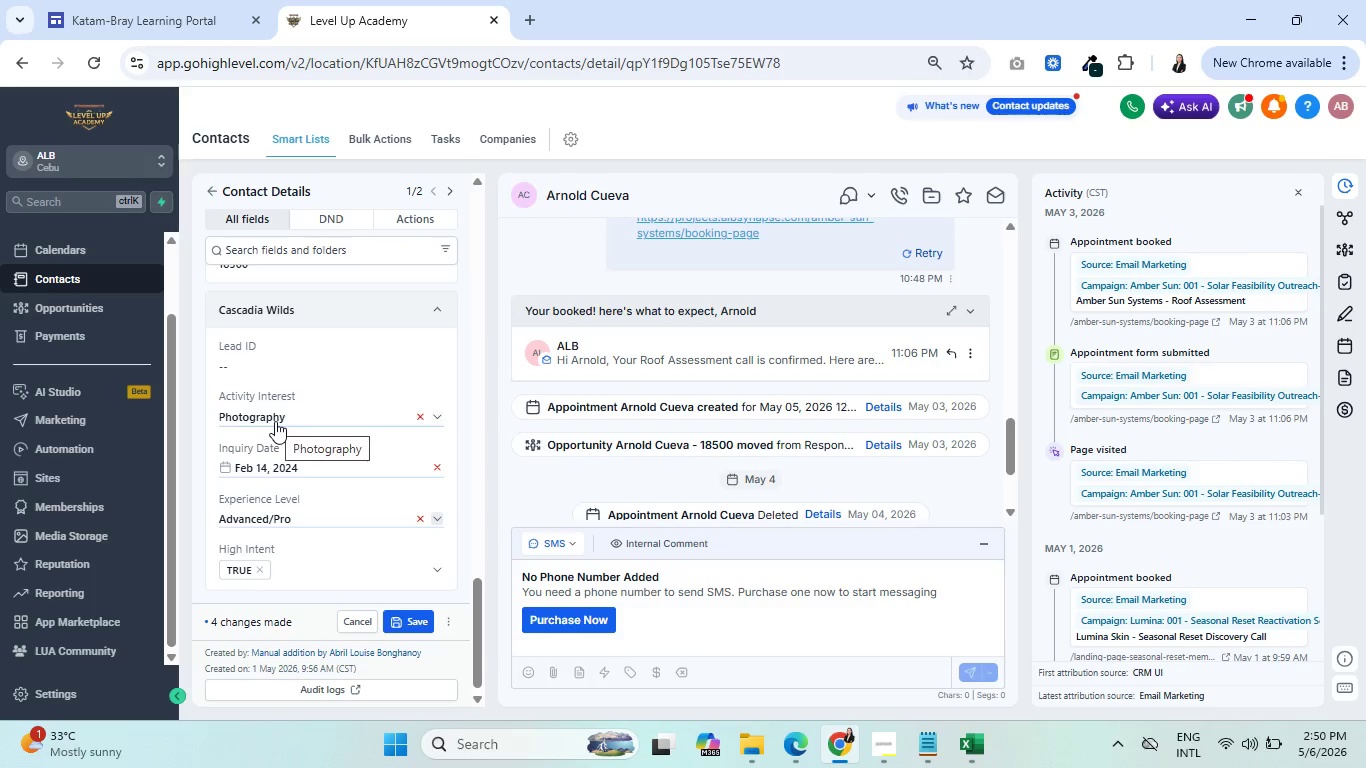 
wait(6.03)
 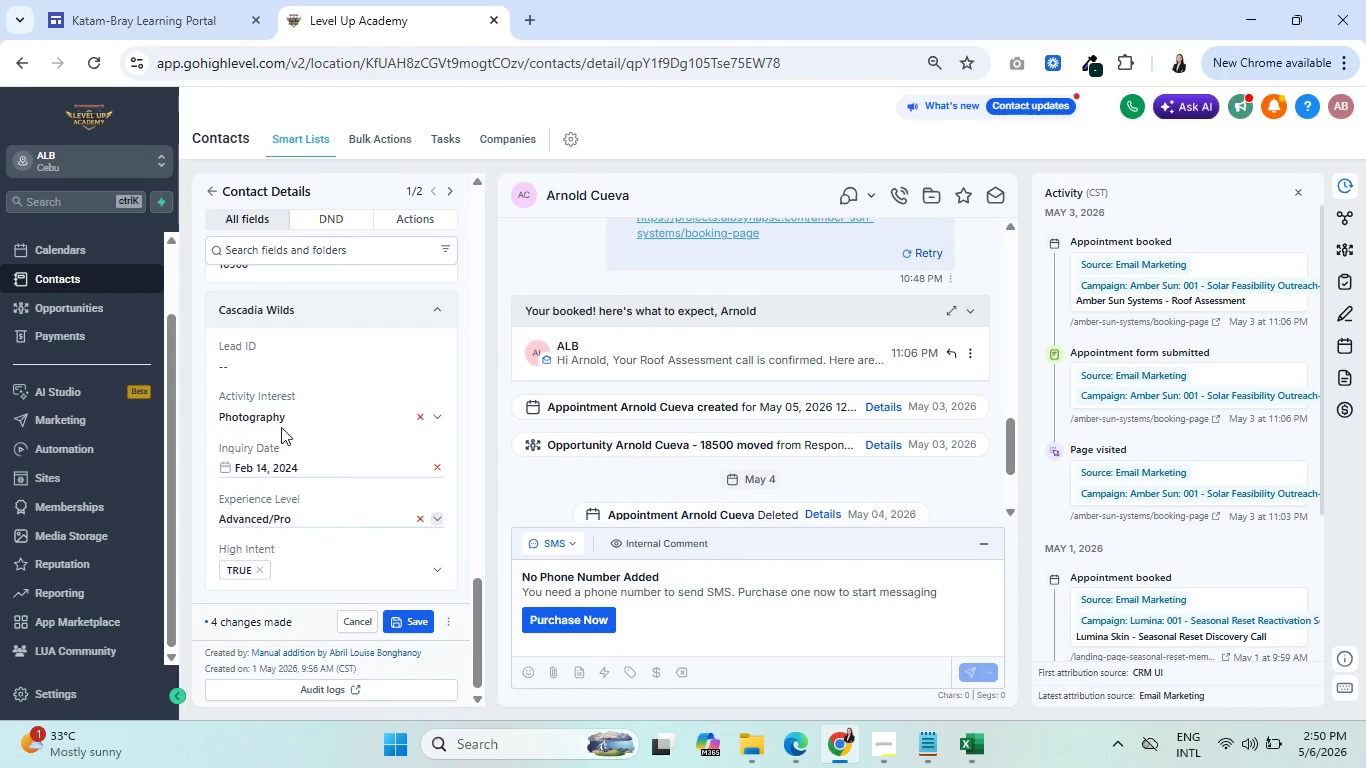 
left_click([413, 624])
 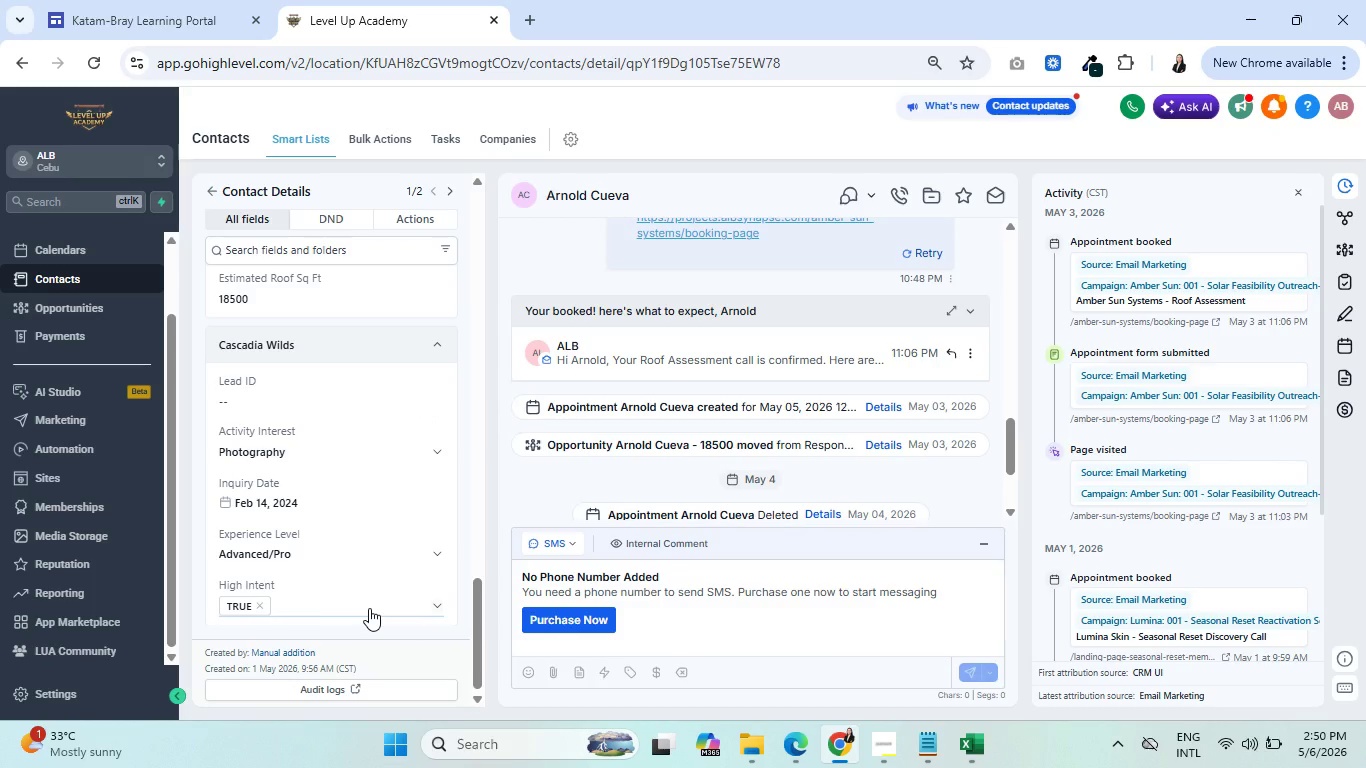 
wait(7.56)
 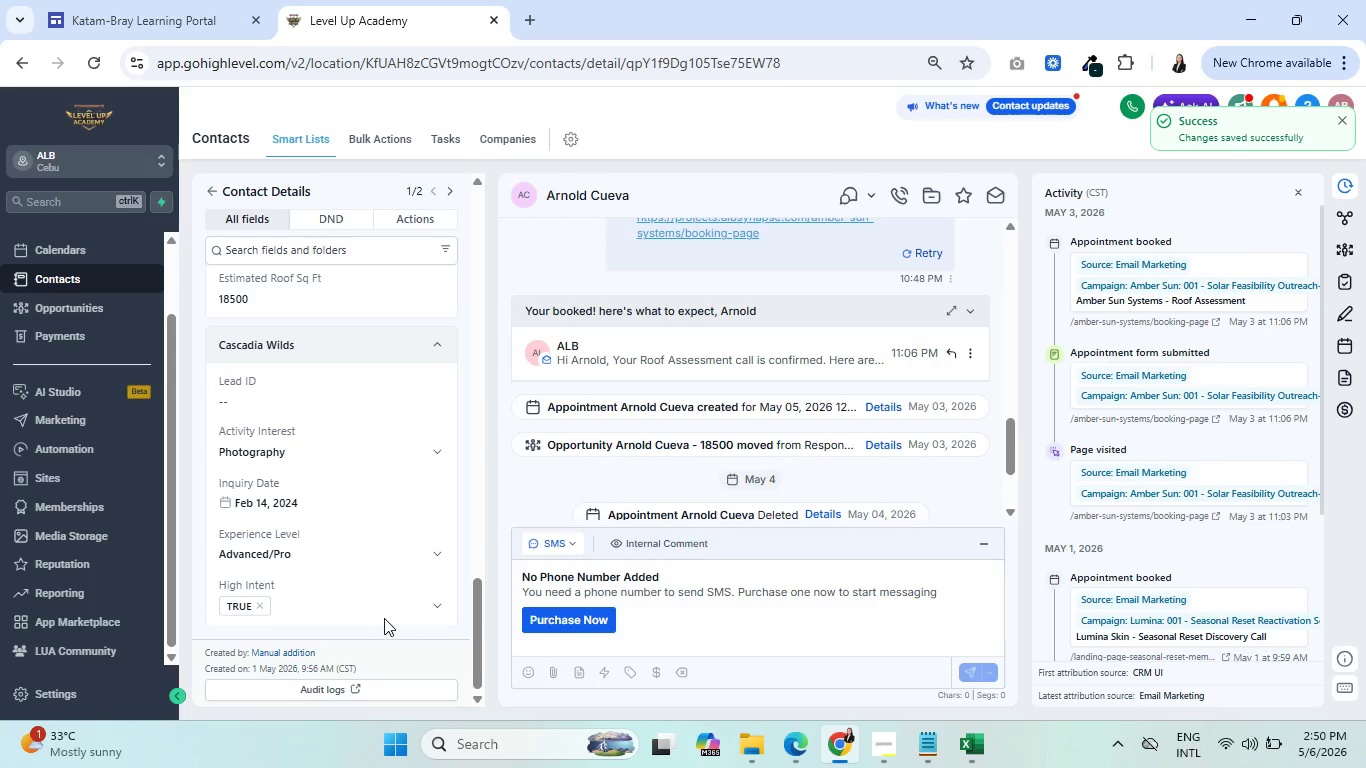 
scroll: coordinate [359, 544], scroll_direction: down, amount: 1.0
 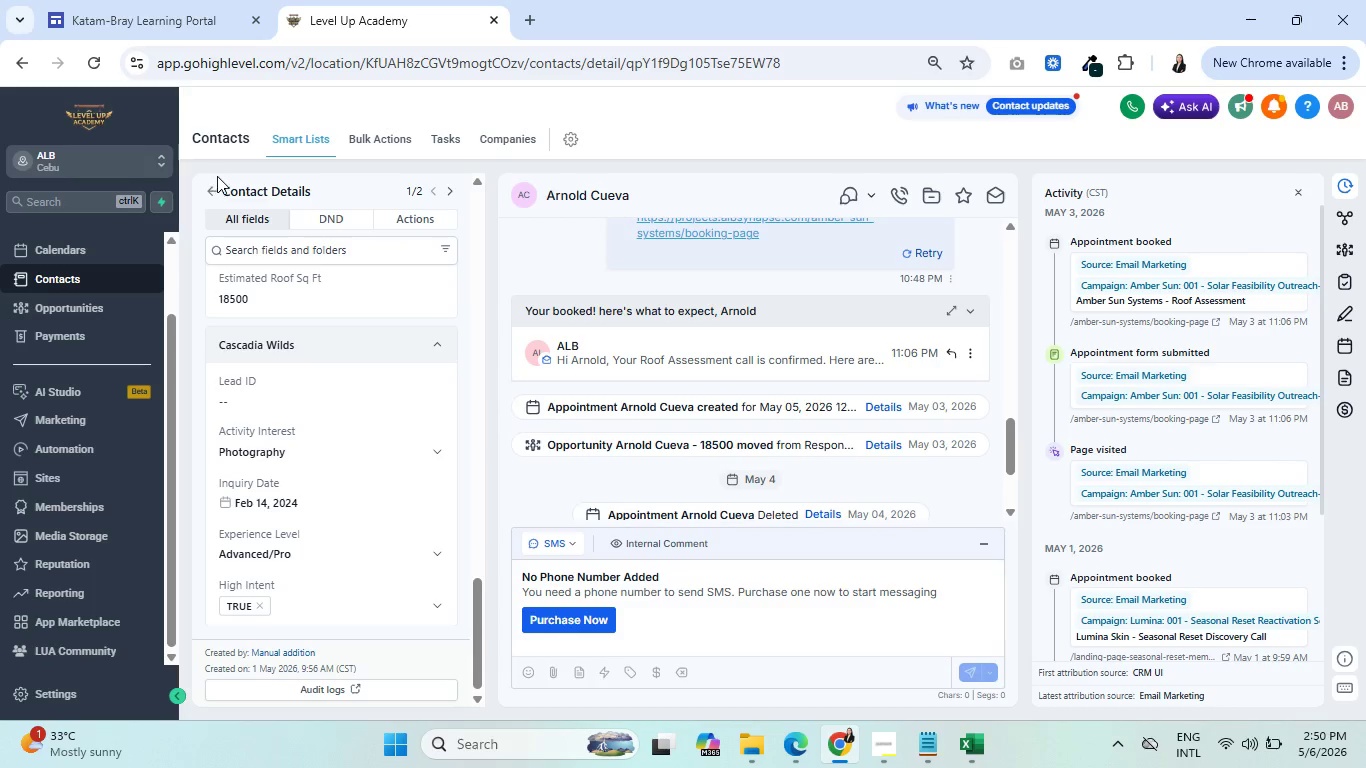 
left_click([213, 187])
 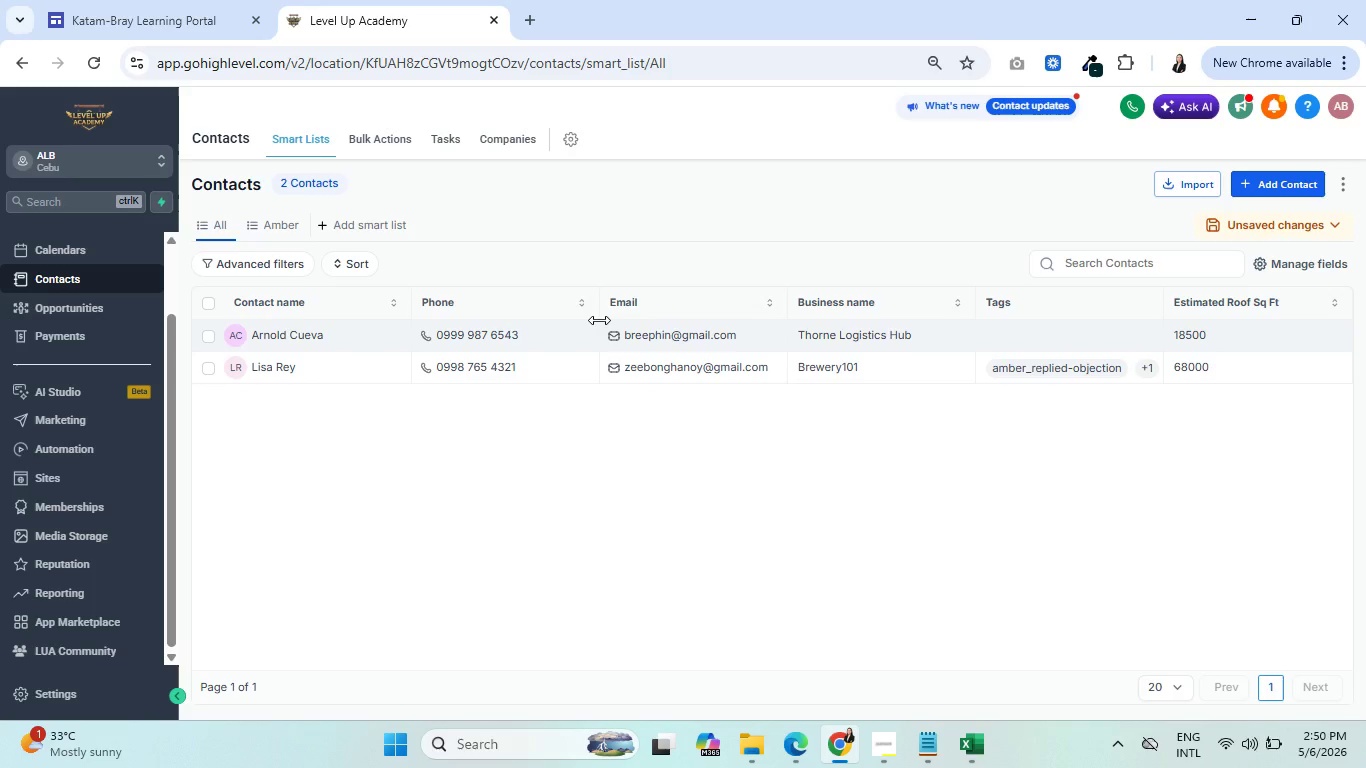 
wait(23.22)
 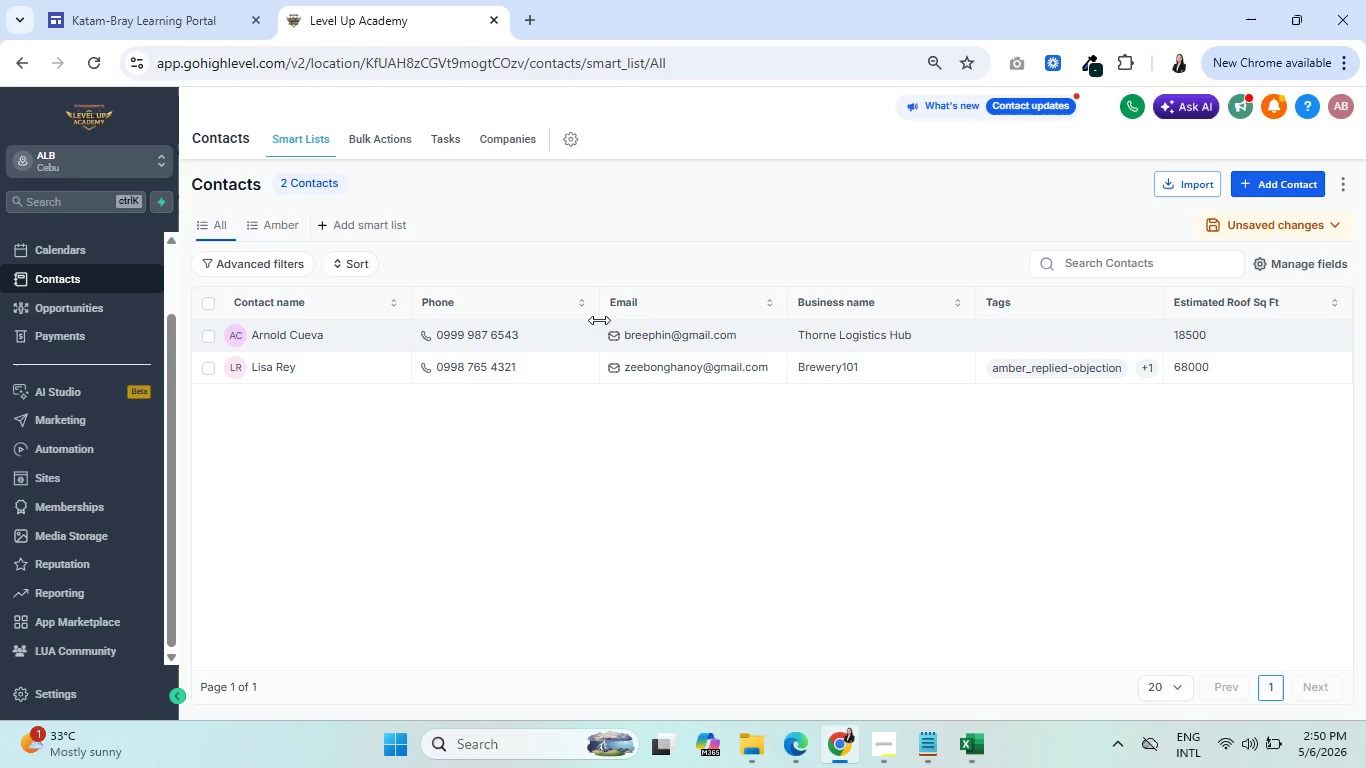 
left_click([1310, 268])
 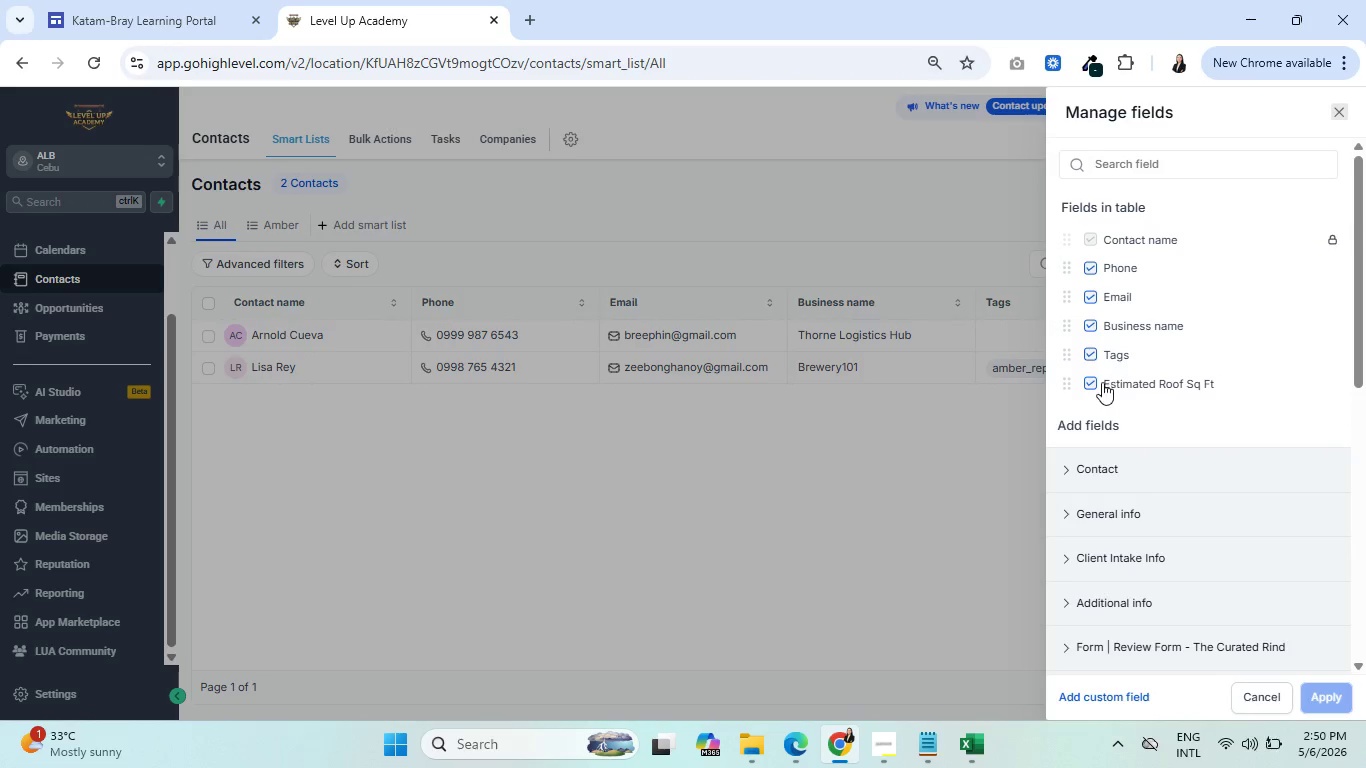 
left_click([1093, 380])
 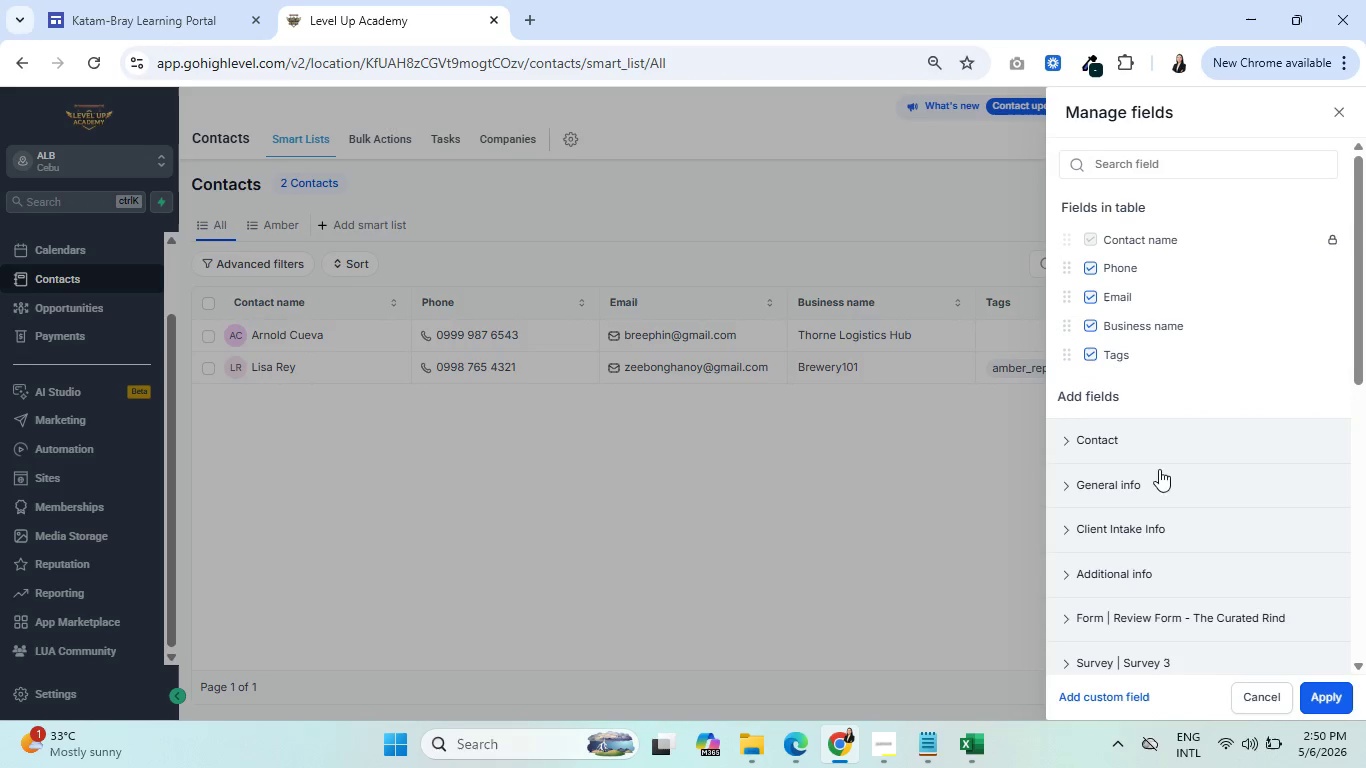 
scroll: coordinate [1157, 508], scroll_direction: down, amount: 7.0
 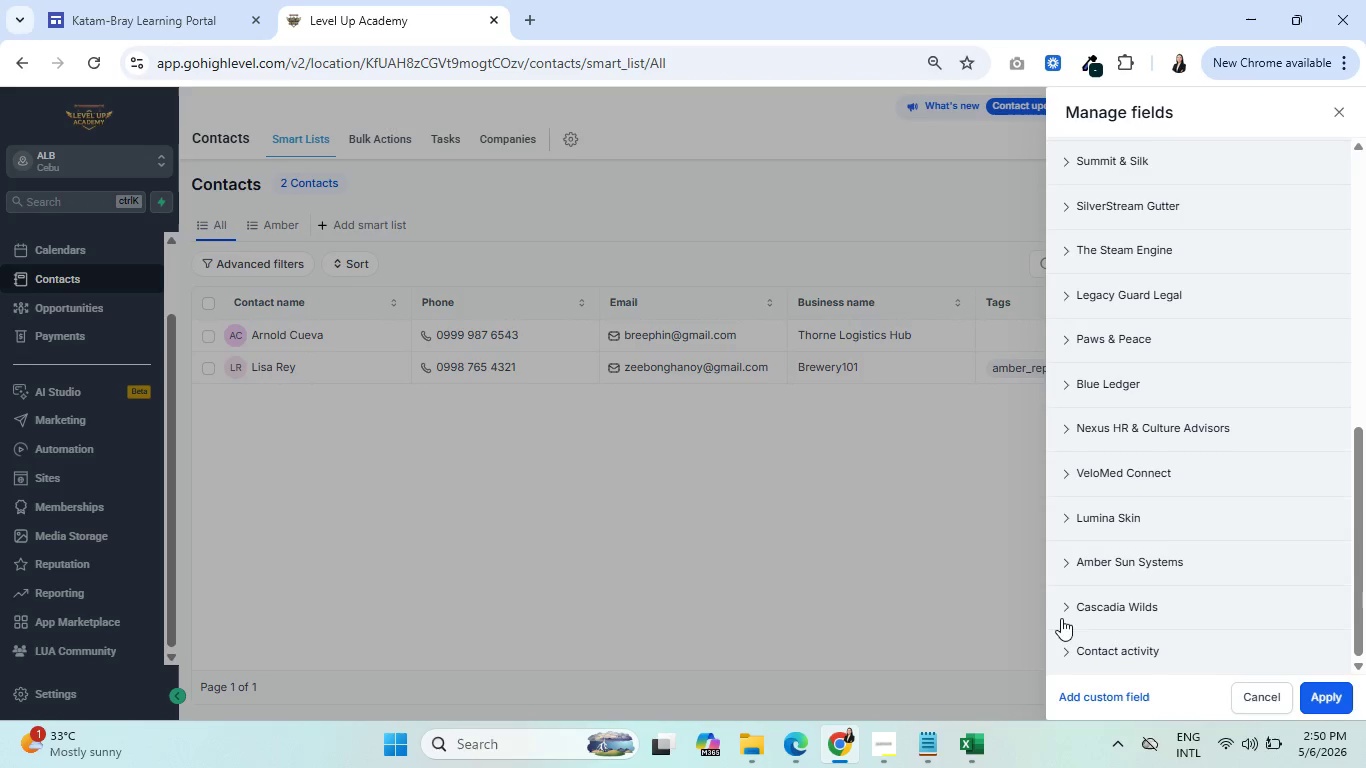 
left_click([1061, 602])
 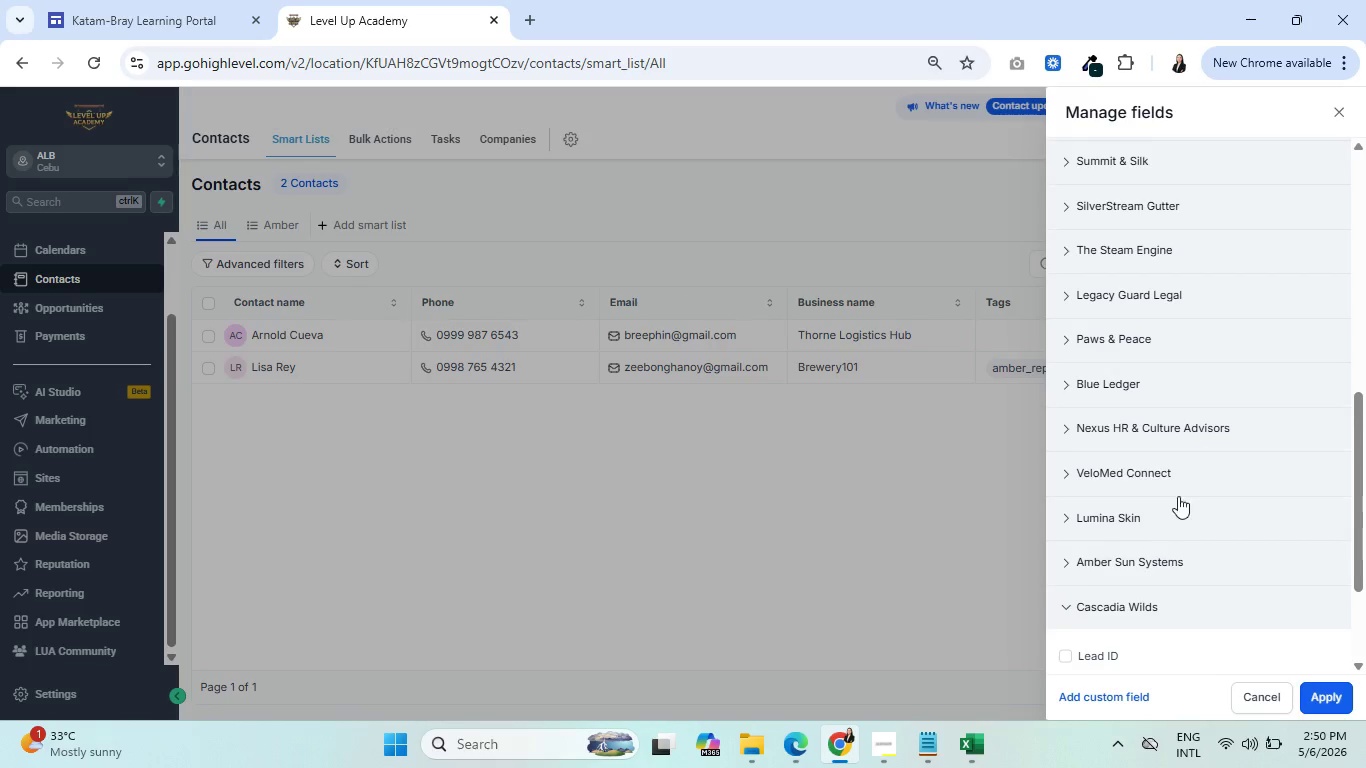 
scroll: coordinate [1188, 488], scroll_direction: down, amount: 3.0
 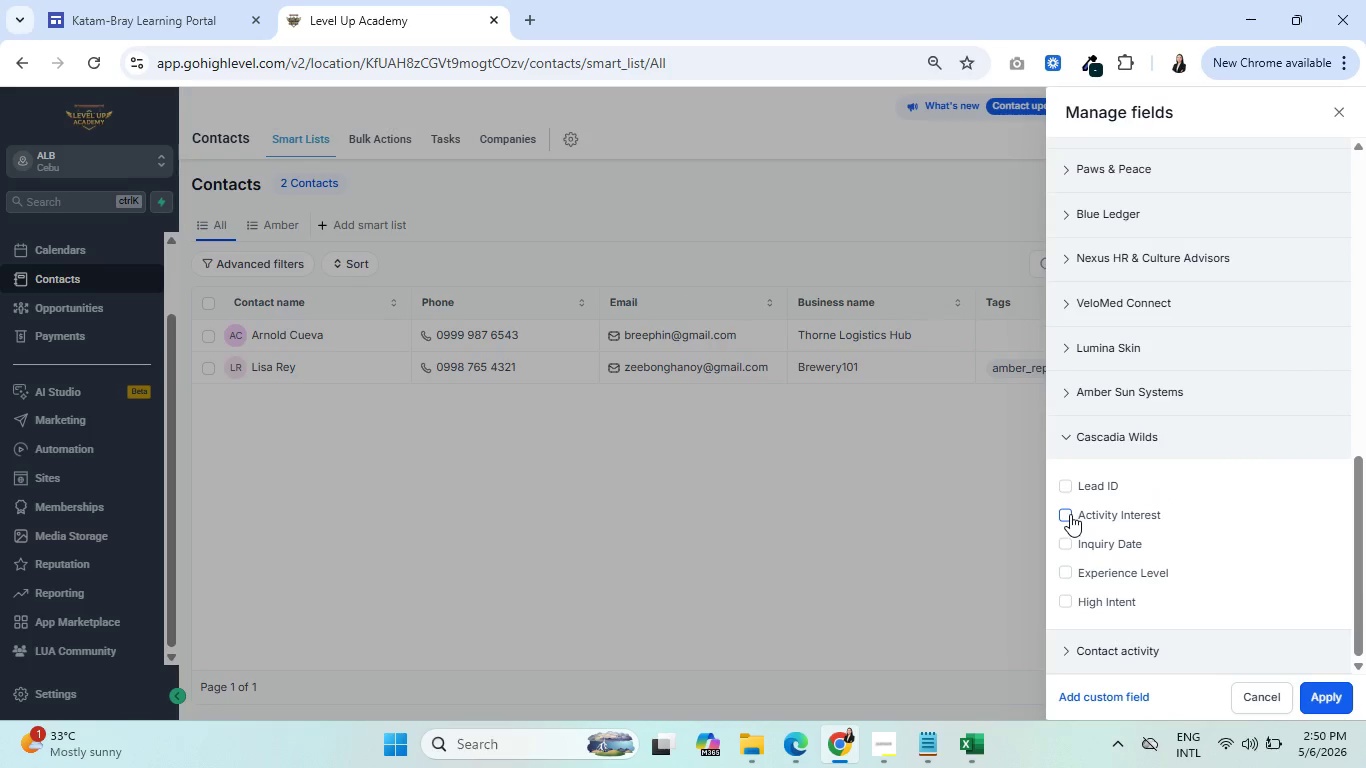 
left_click([1070, 514])
 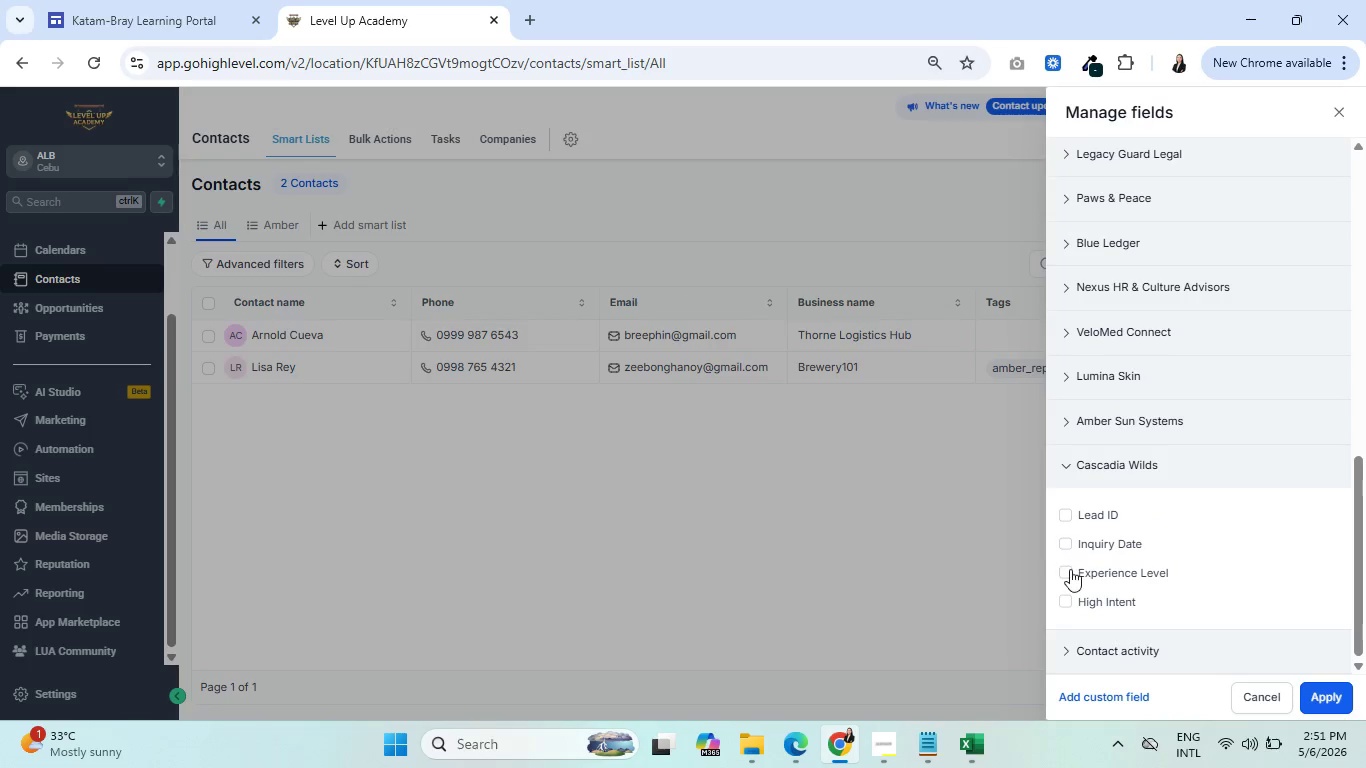 
left_click([1070, 569])
 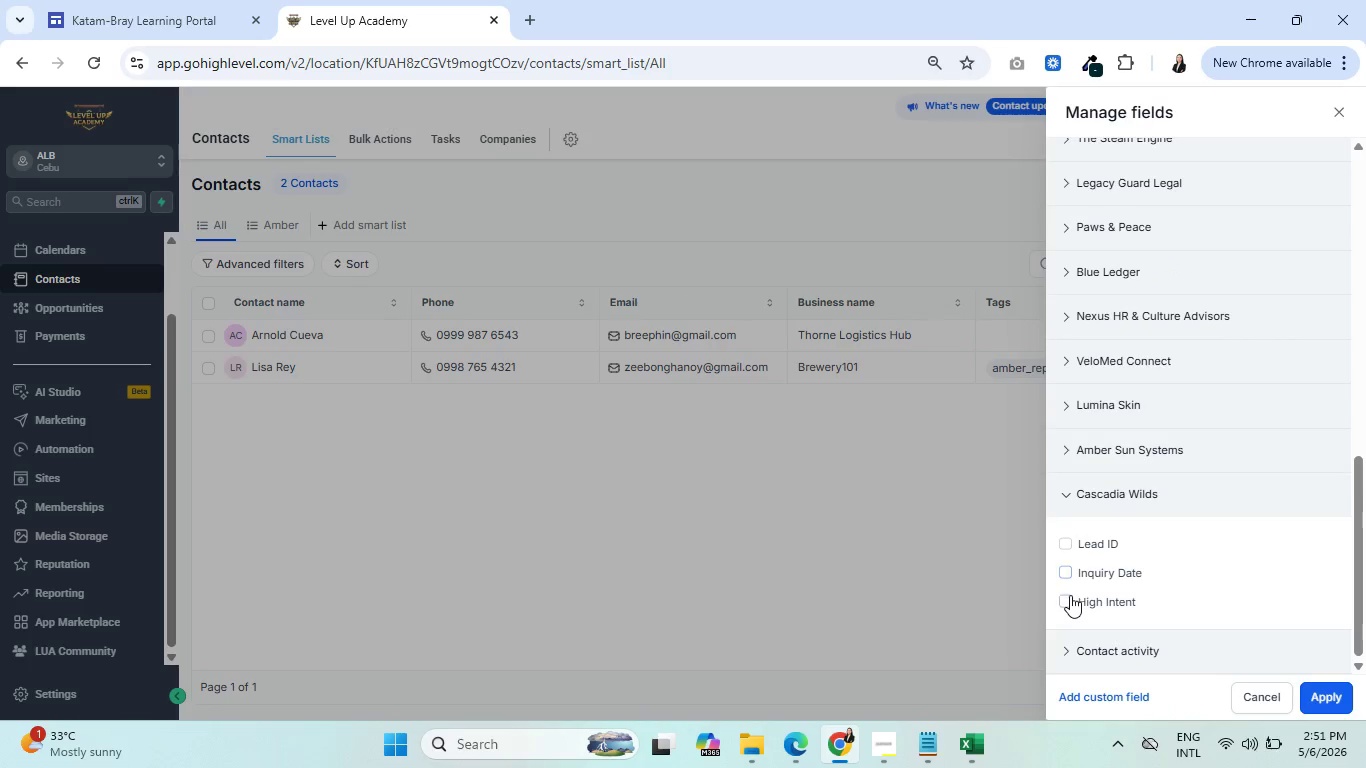 
left_click([1069, 600])
 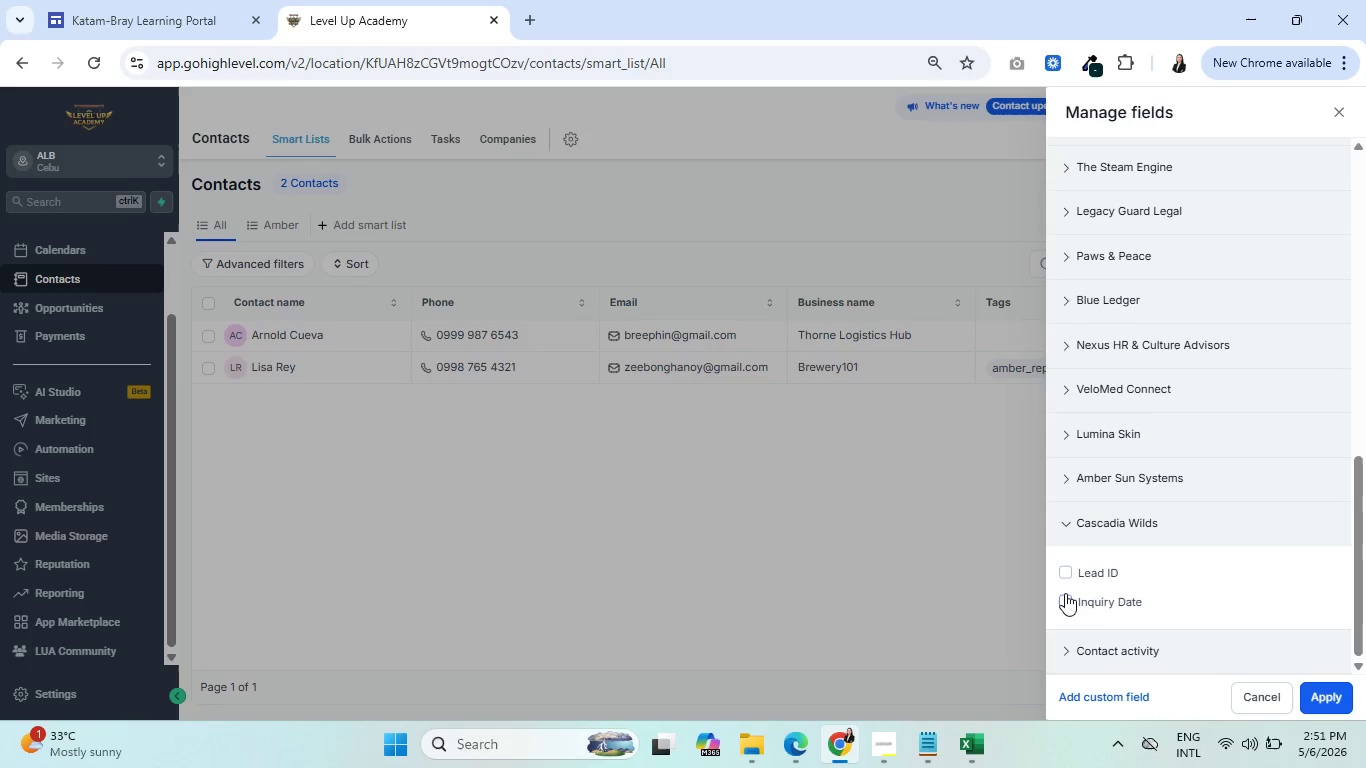 
left_click([1067, 597])
 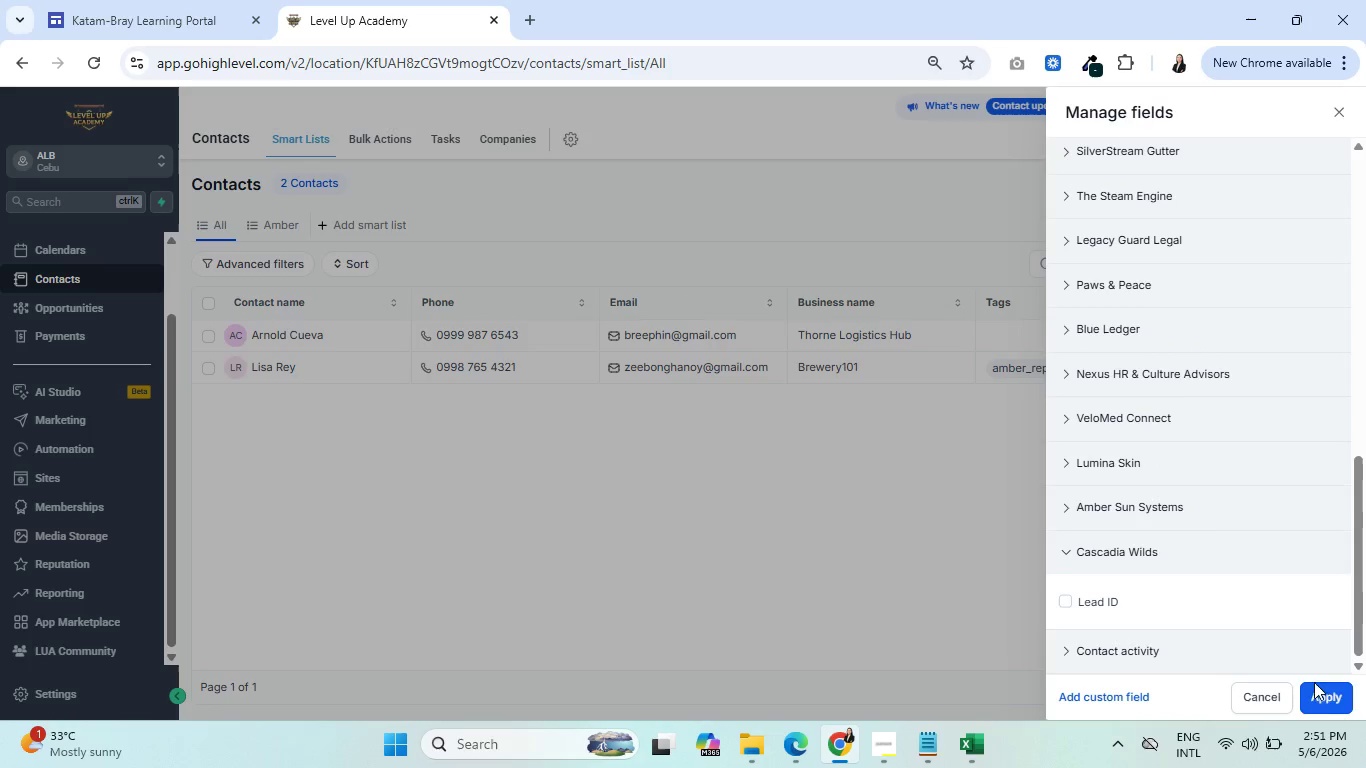 
left_click([1326, 691])
 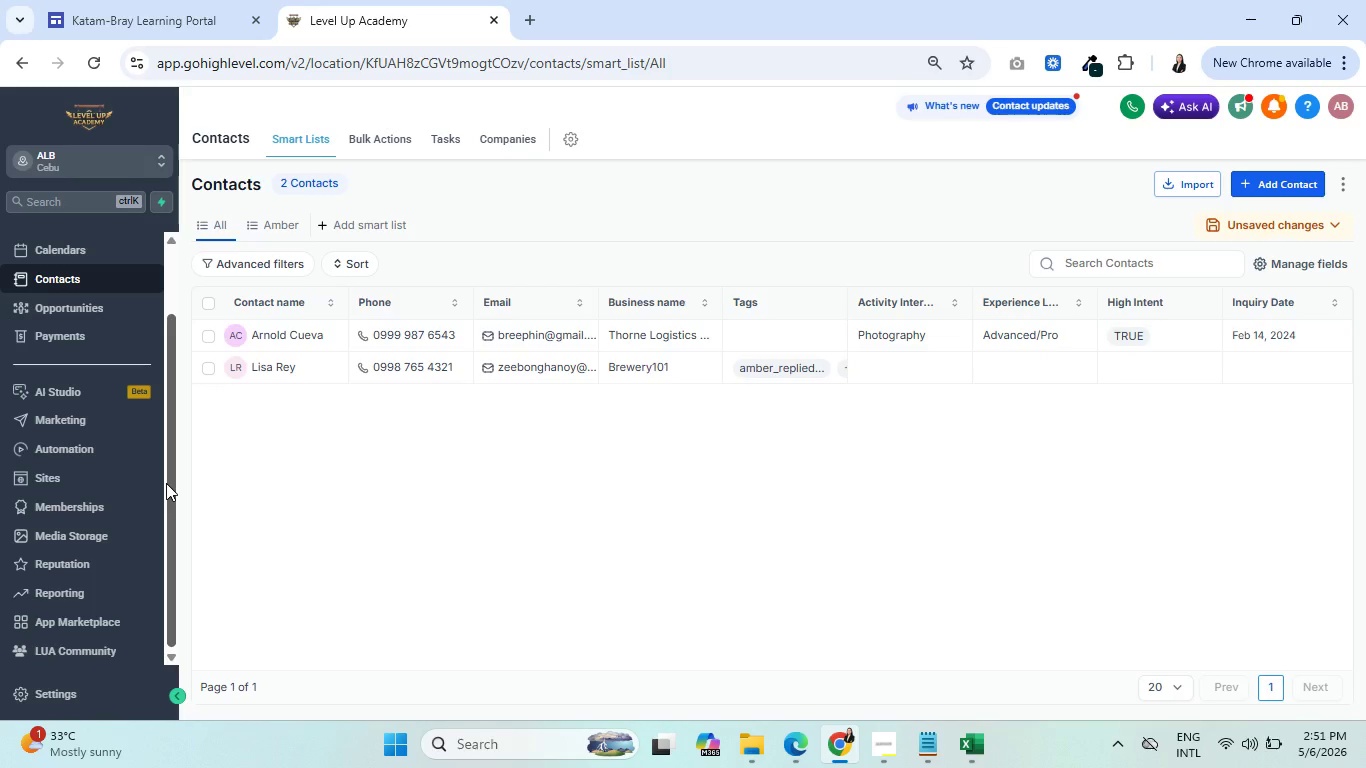 
wait(29.66)
 